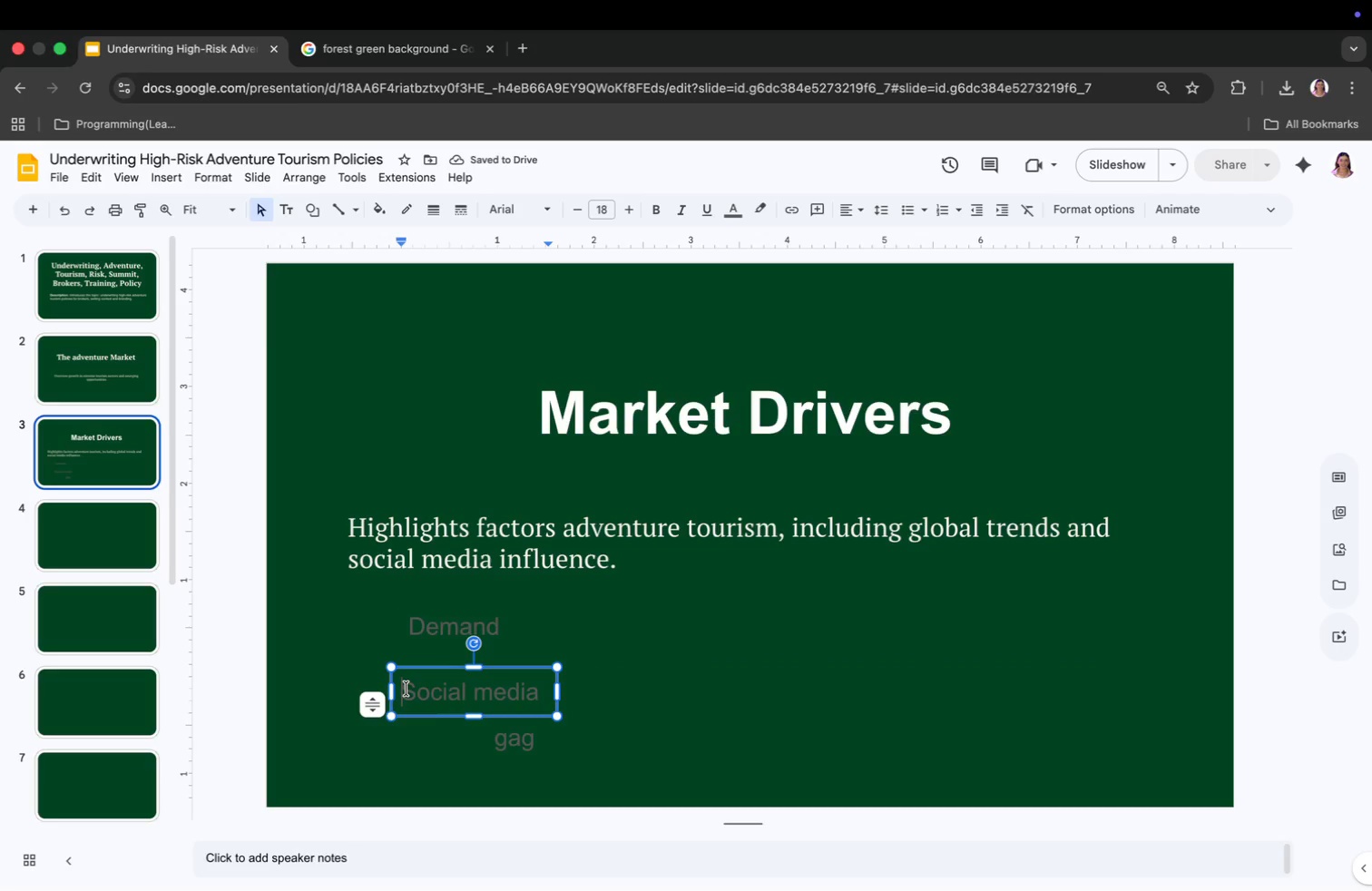 
key(Space)
 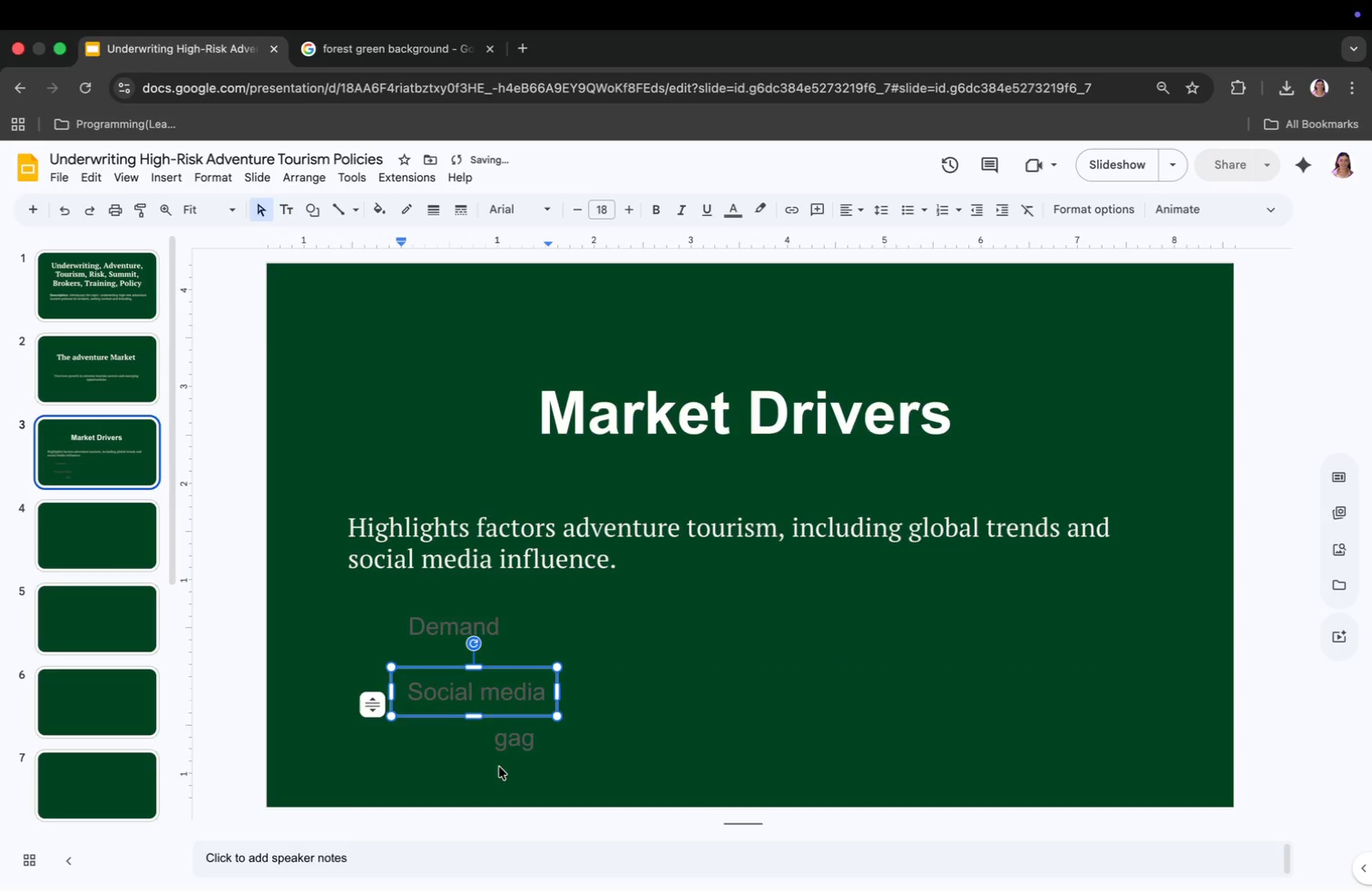 
left_click([524, 749])
 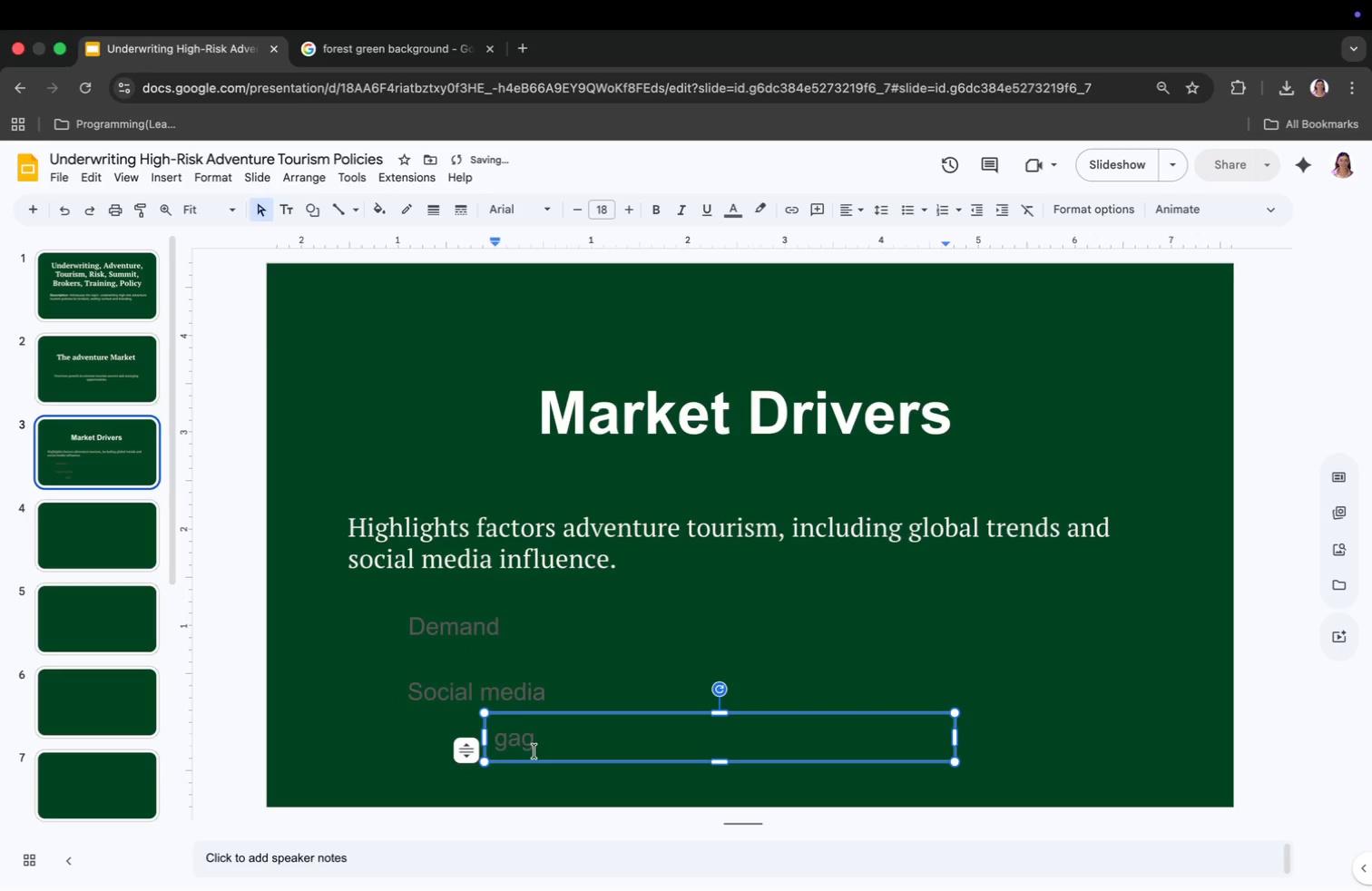 
key(ArrowRight)
 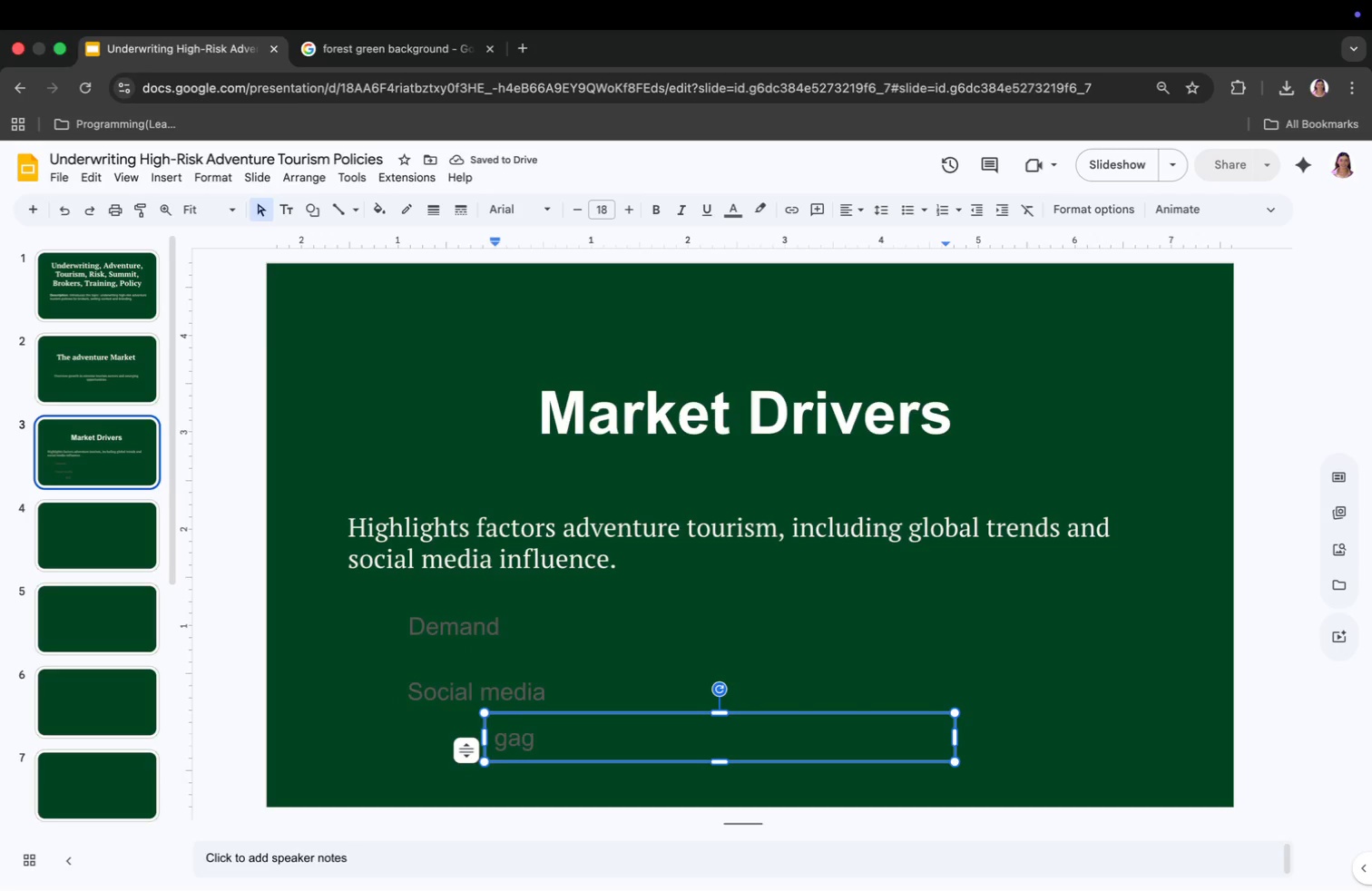 
key(Backspace)
 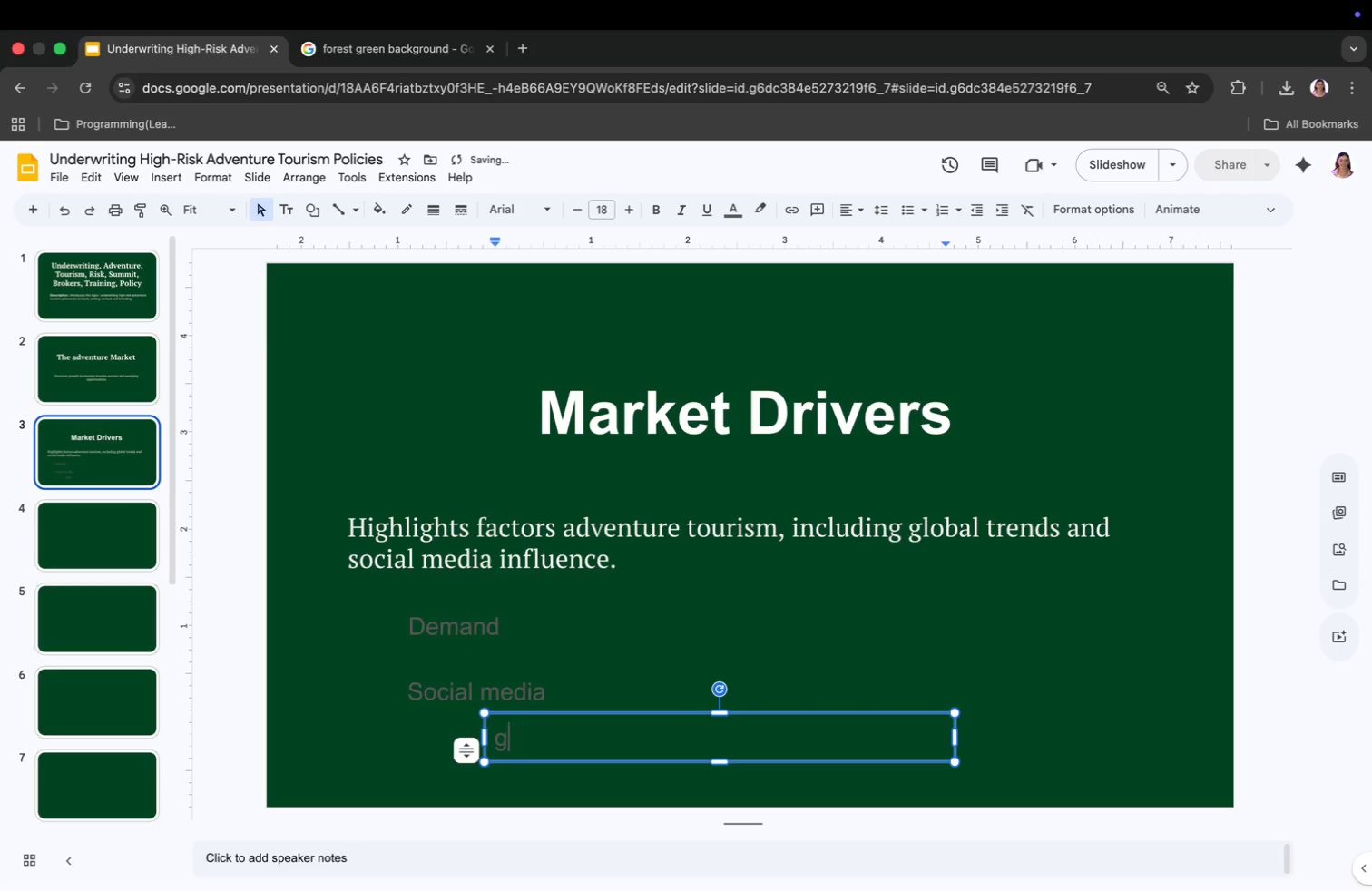 
key(Backspace)
 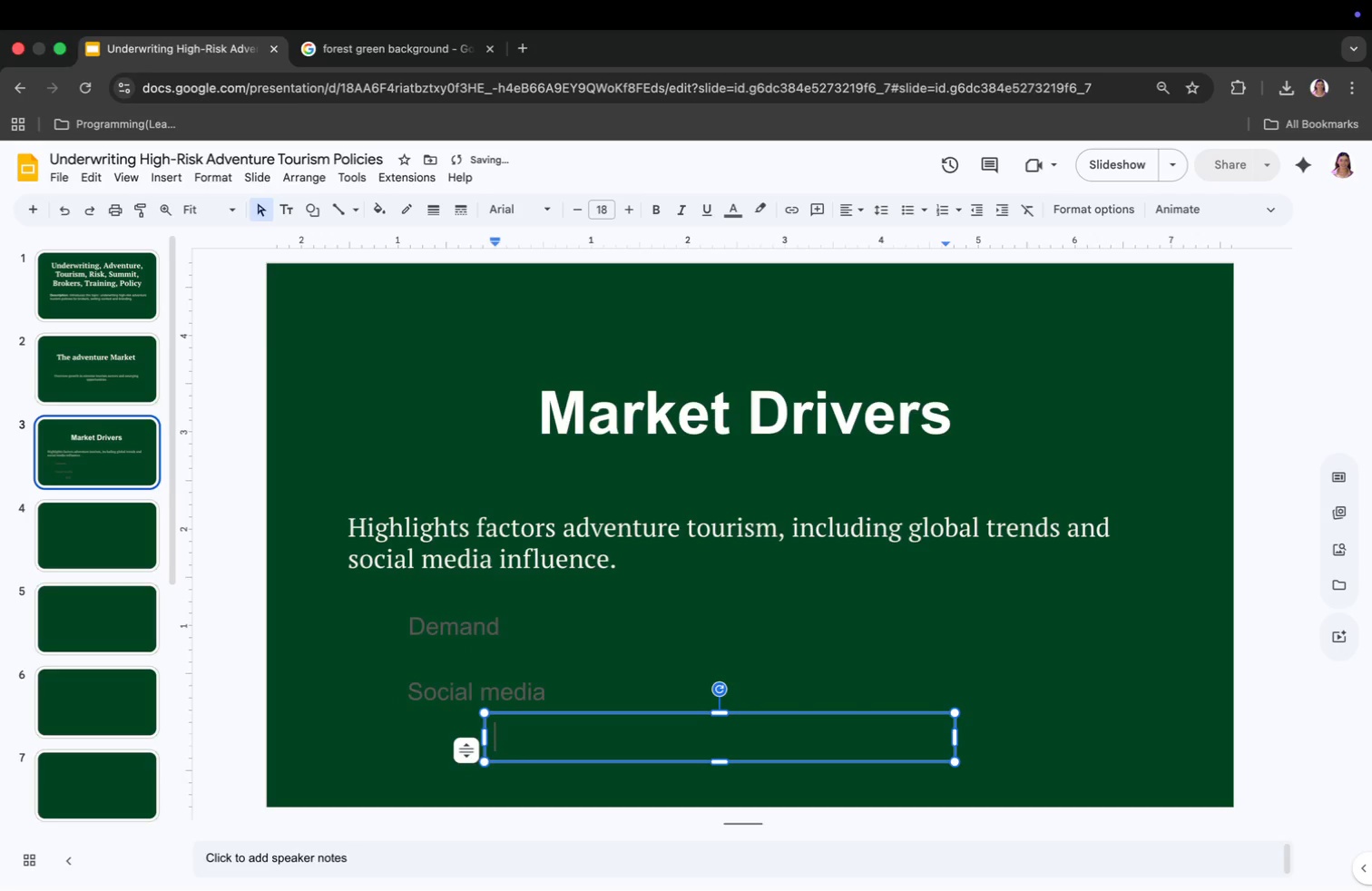 
key(Backspace)
 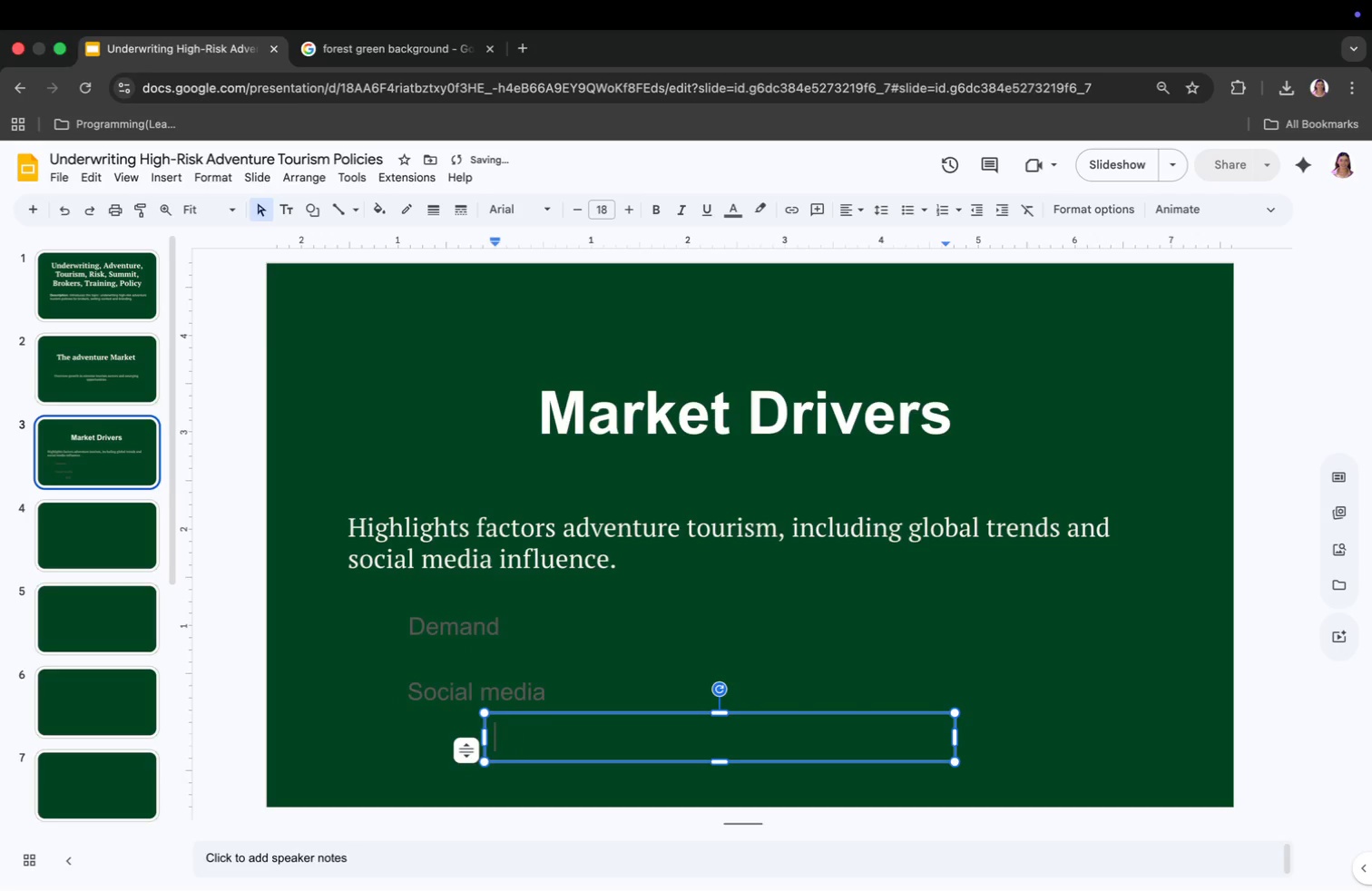 
key(Backspace)
 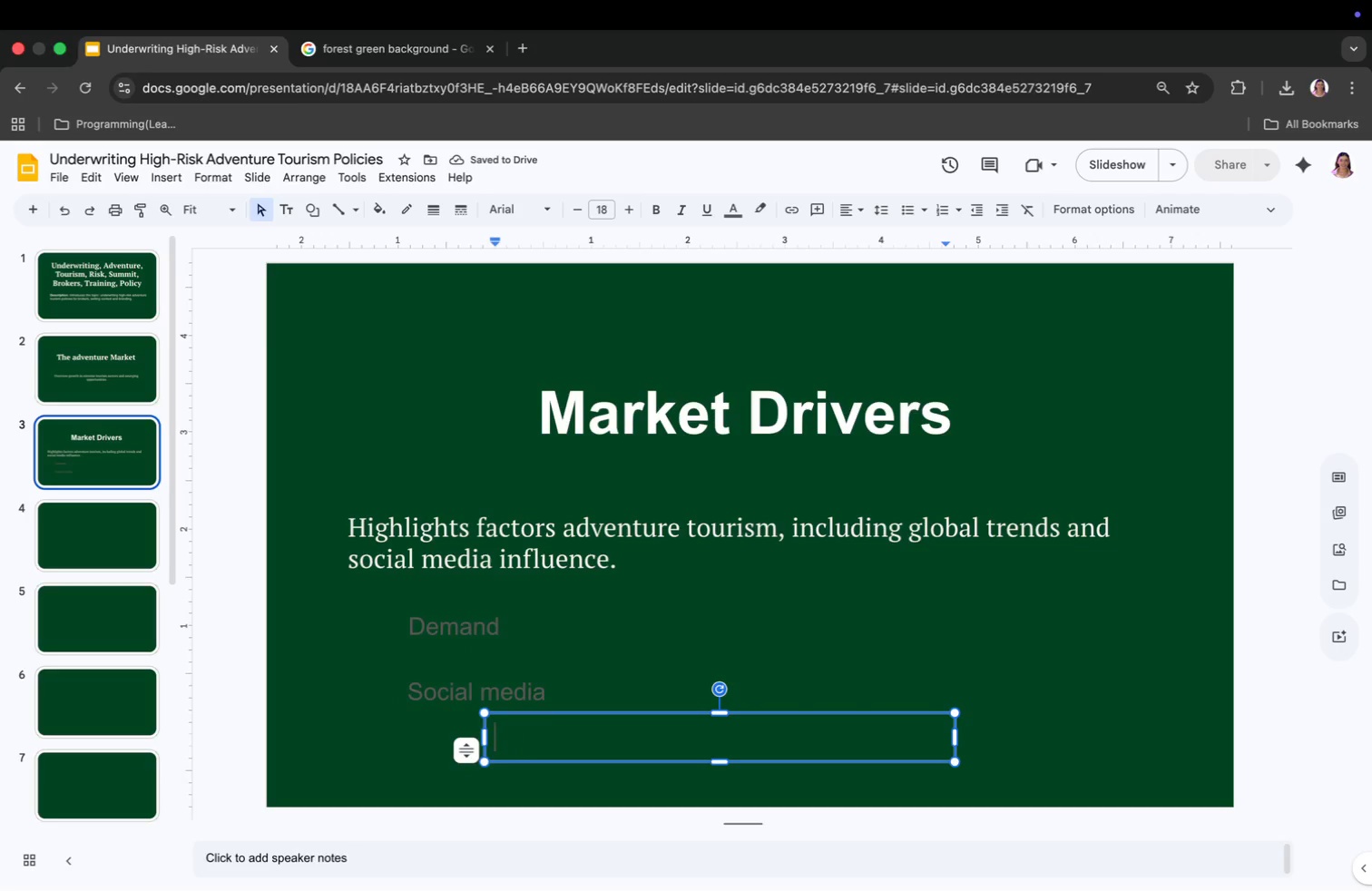 
type(Global travell)
 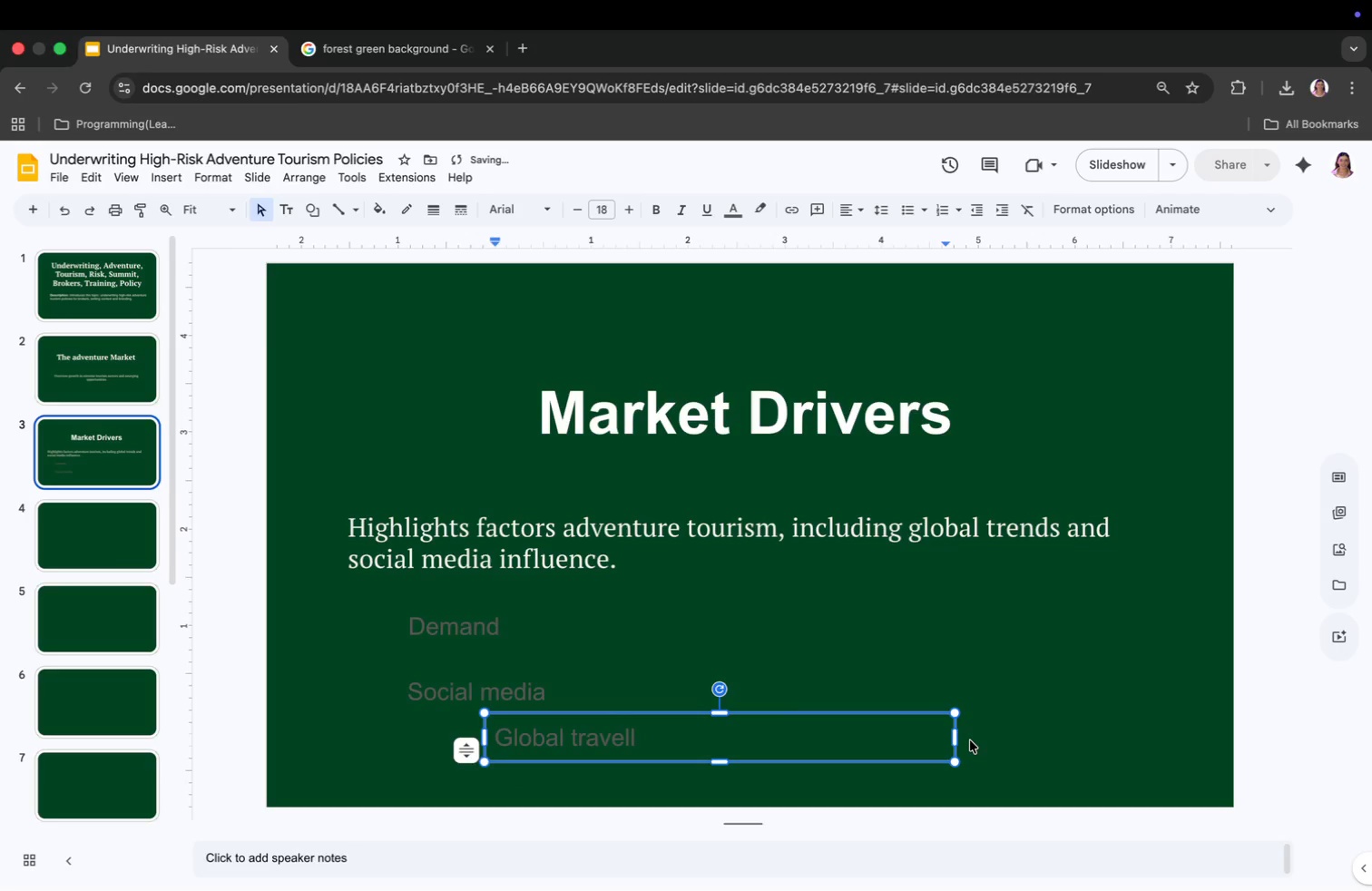 
left_click_drag(start_coordinate=[955, 734], to_coordinate=[657, 753])
 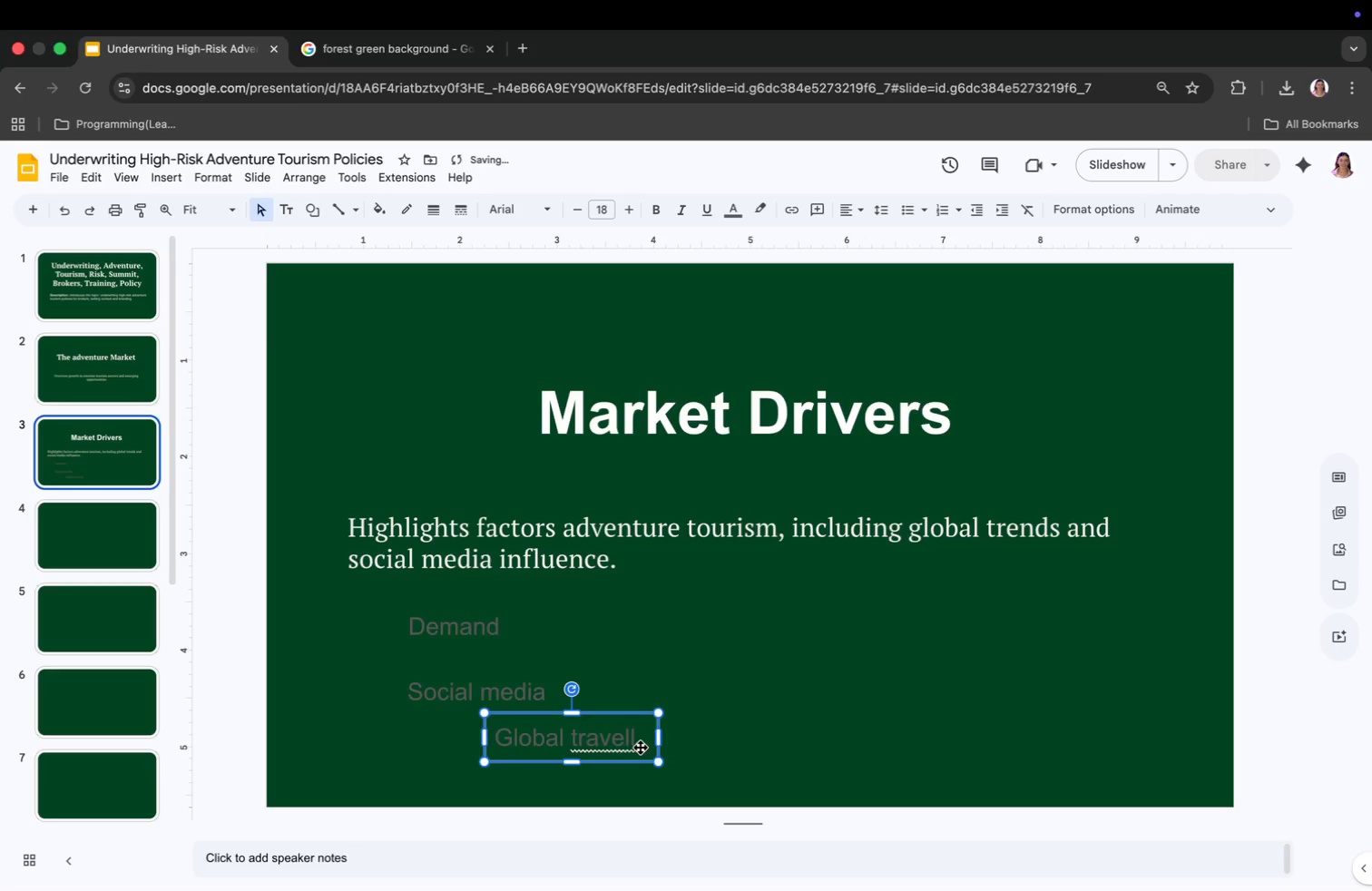 
left_click([626, 746])
 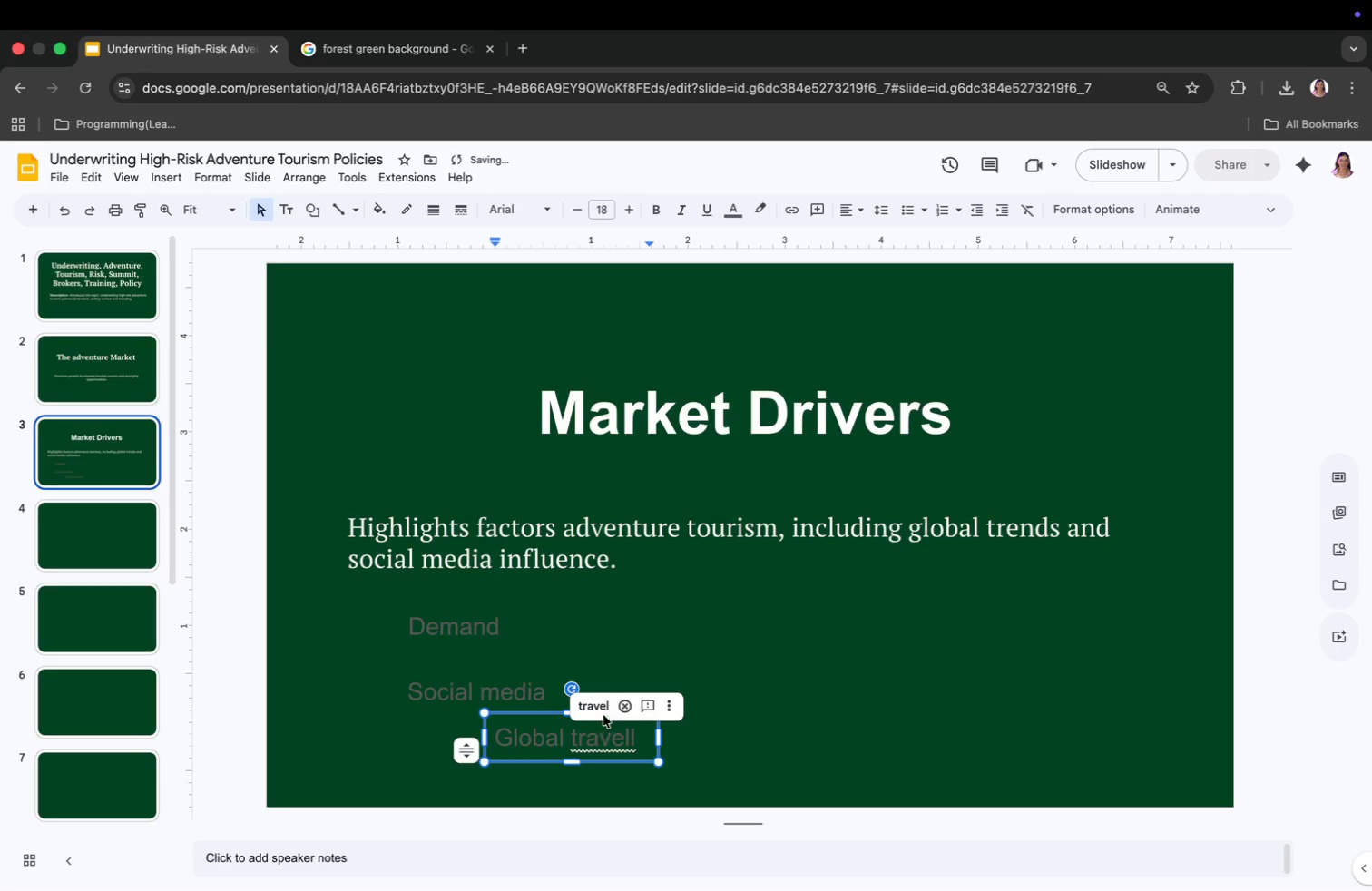 
left_click([598, 706])
 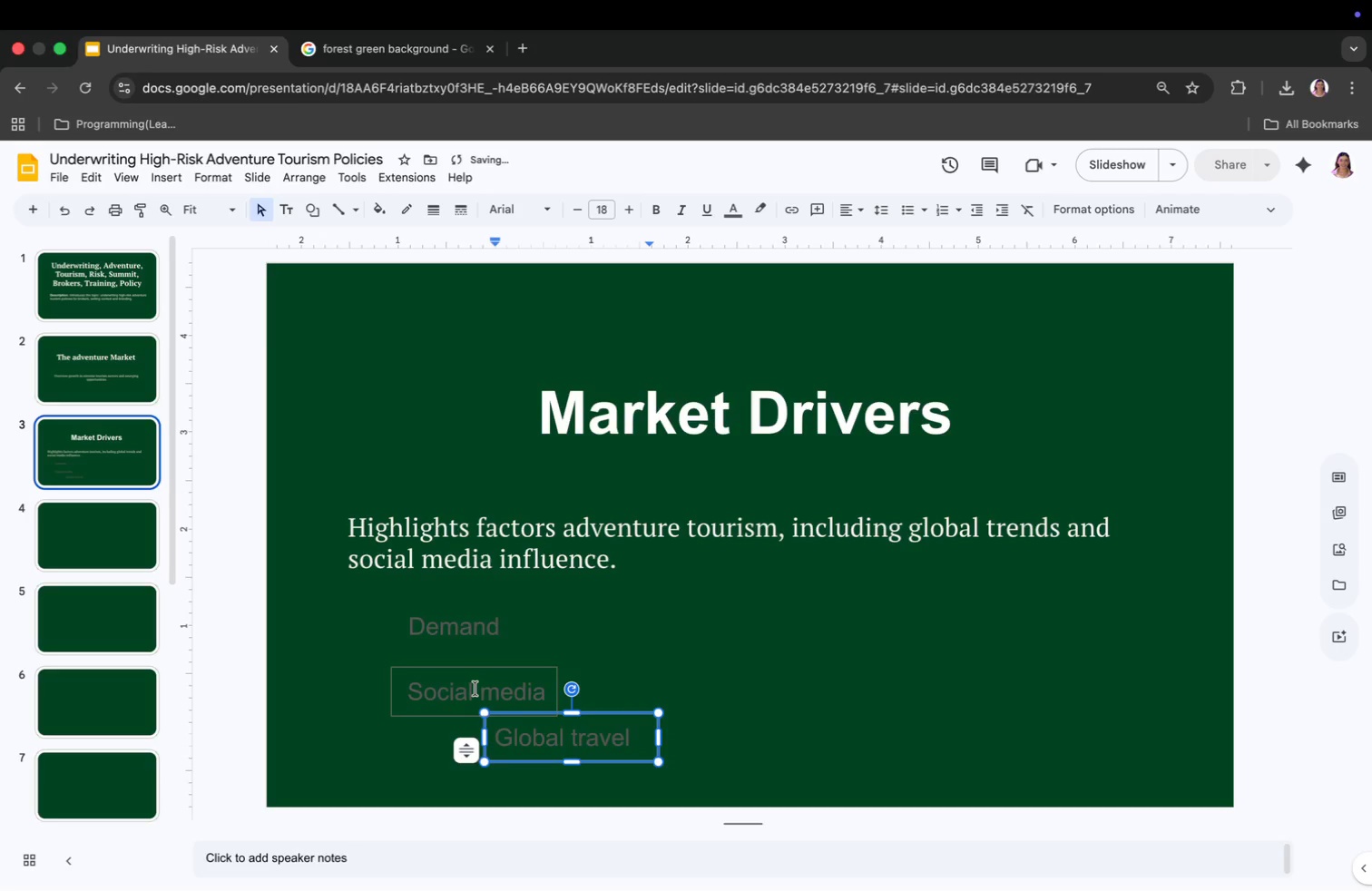 
left_click([476, 684])
 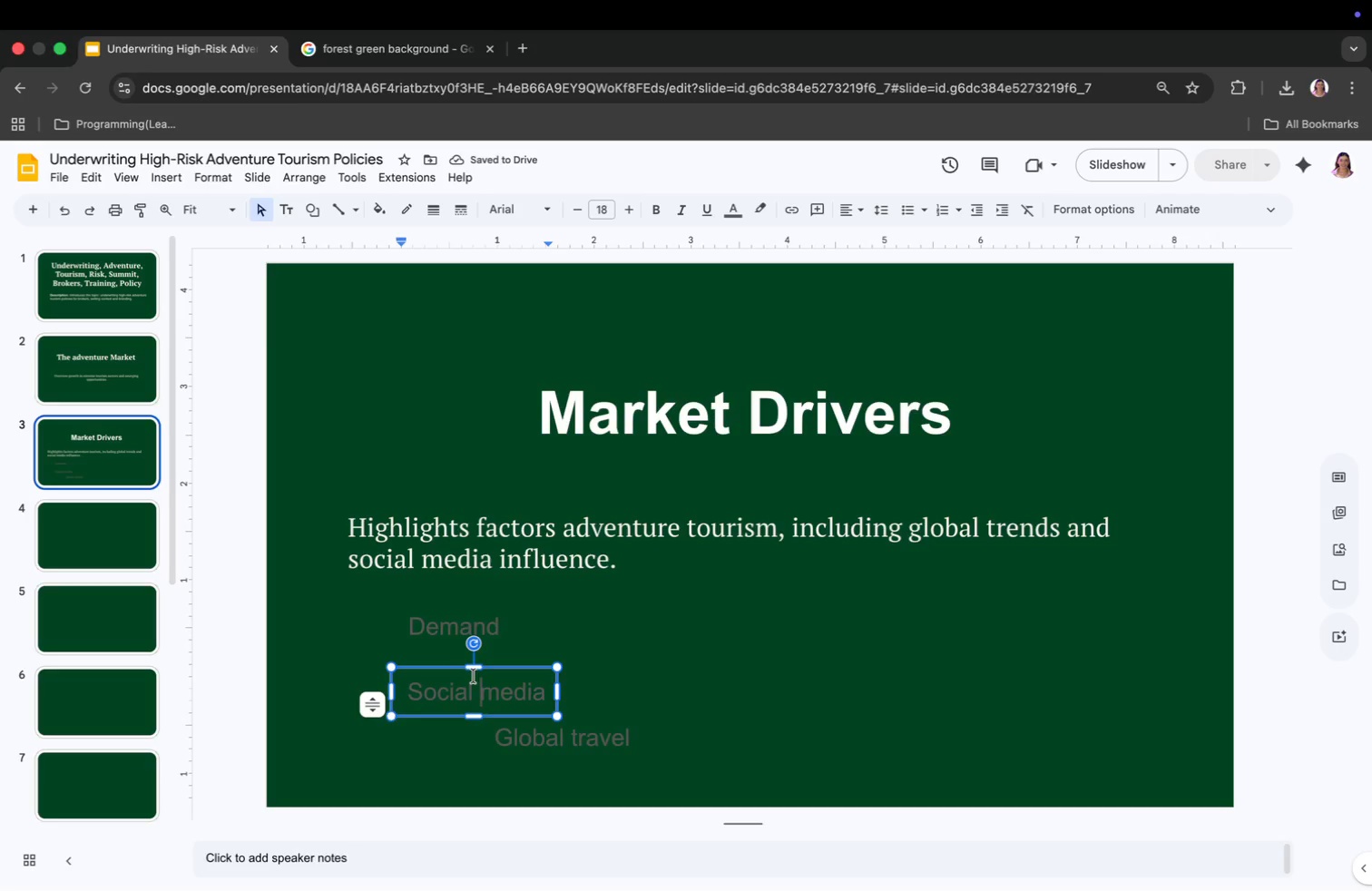 
left_click_drag(start_coordinate=[474, 671], to_coordinate=[476, 645])
 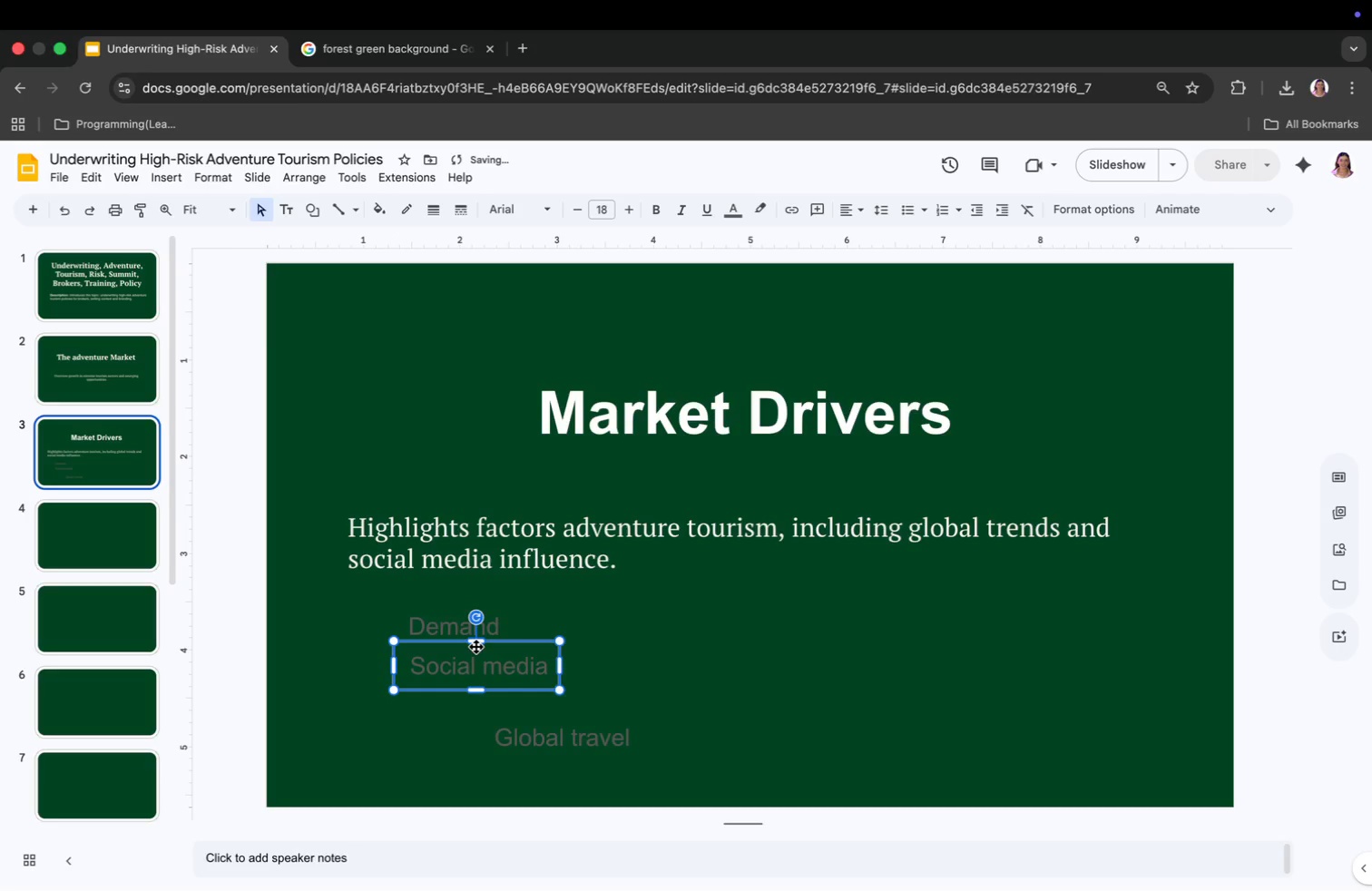 
left_click_drag(start_coordinate=[476, 647], to_coordinate=[470, 644])
 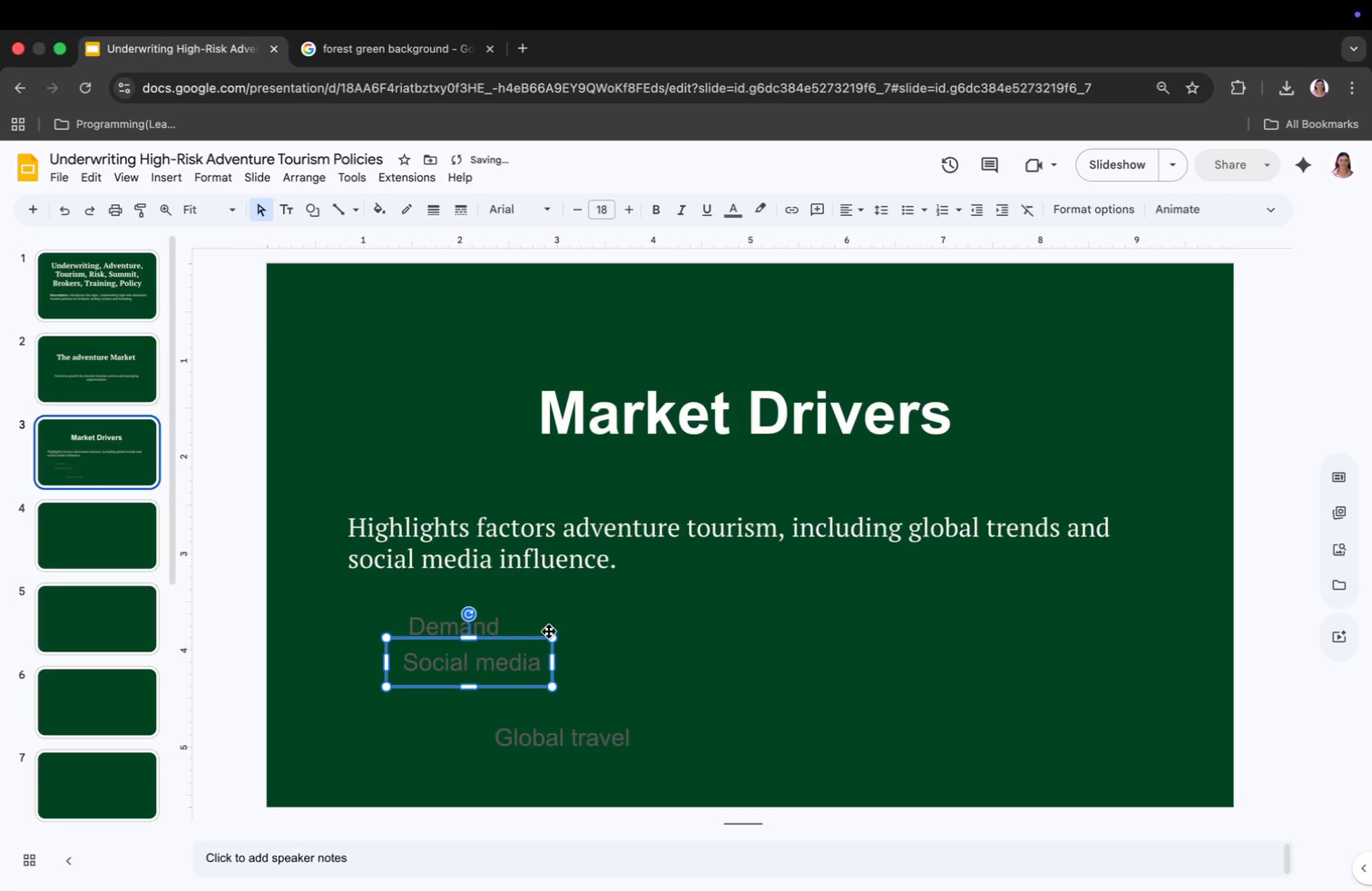 
left_click([622, 628])
 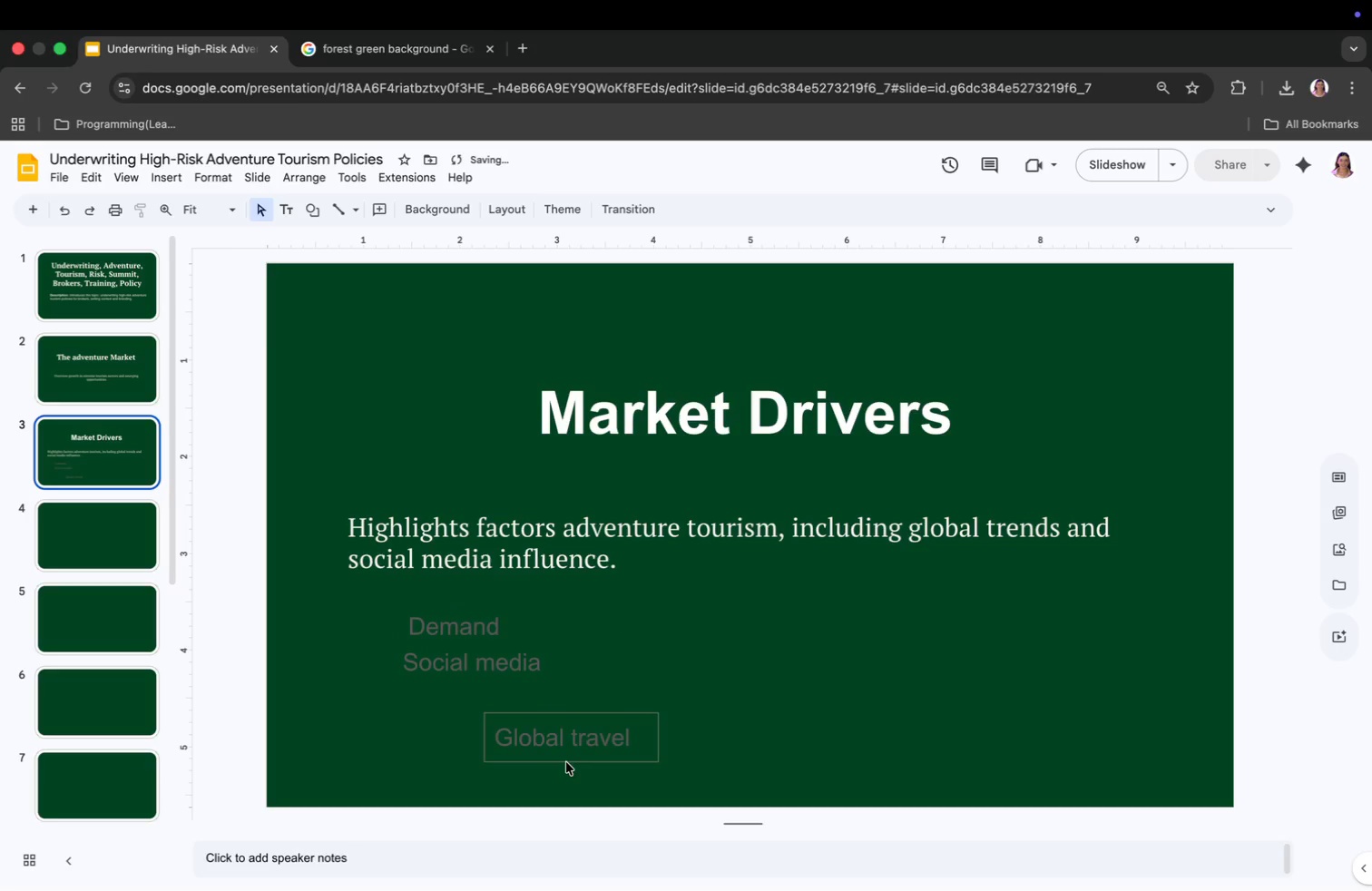 
left_click([566, 759])
 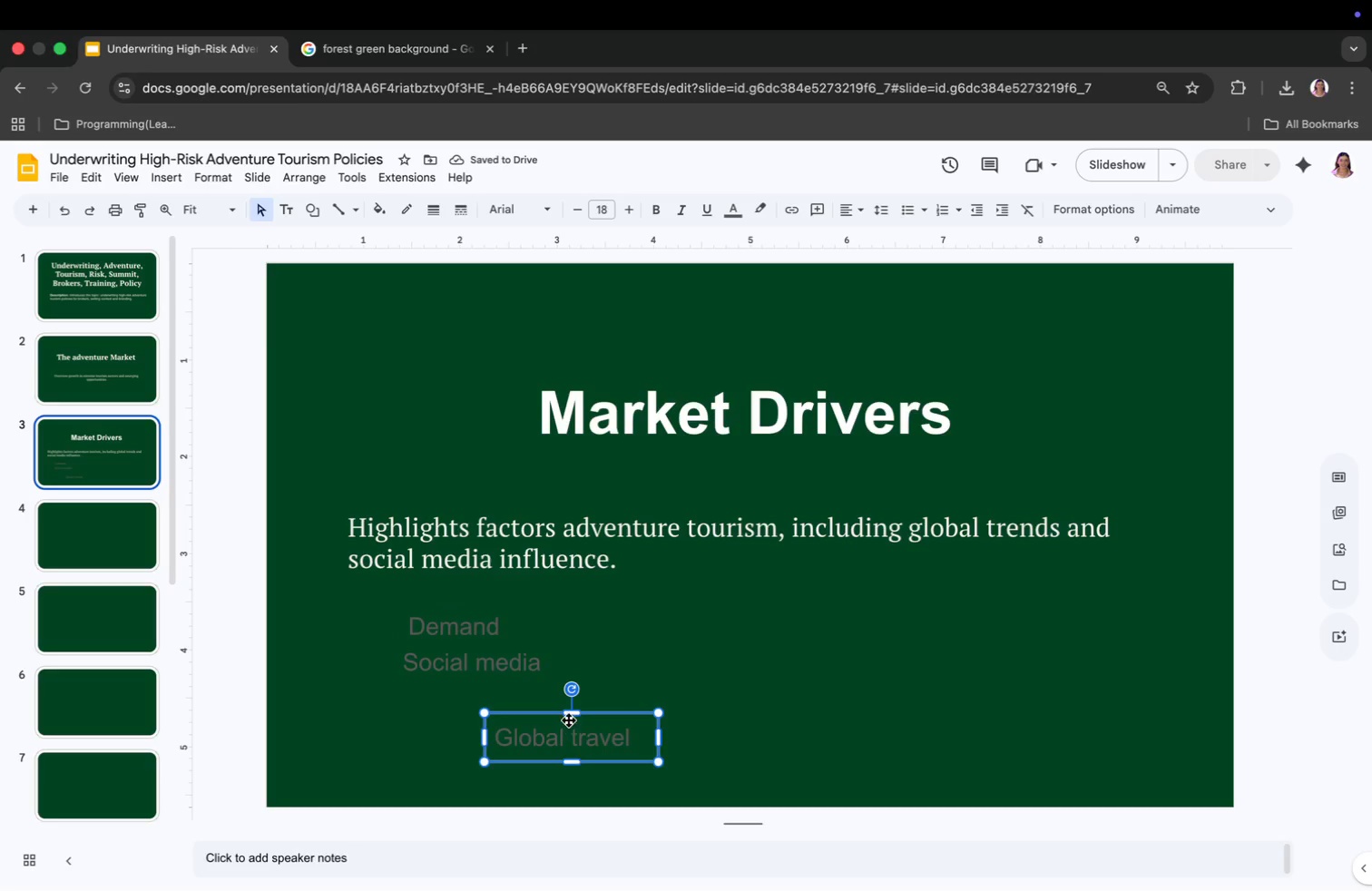 
left_click_drag(start_coordinate=[570, 717], to_coordinate=[482, 684])
 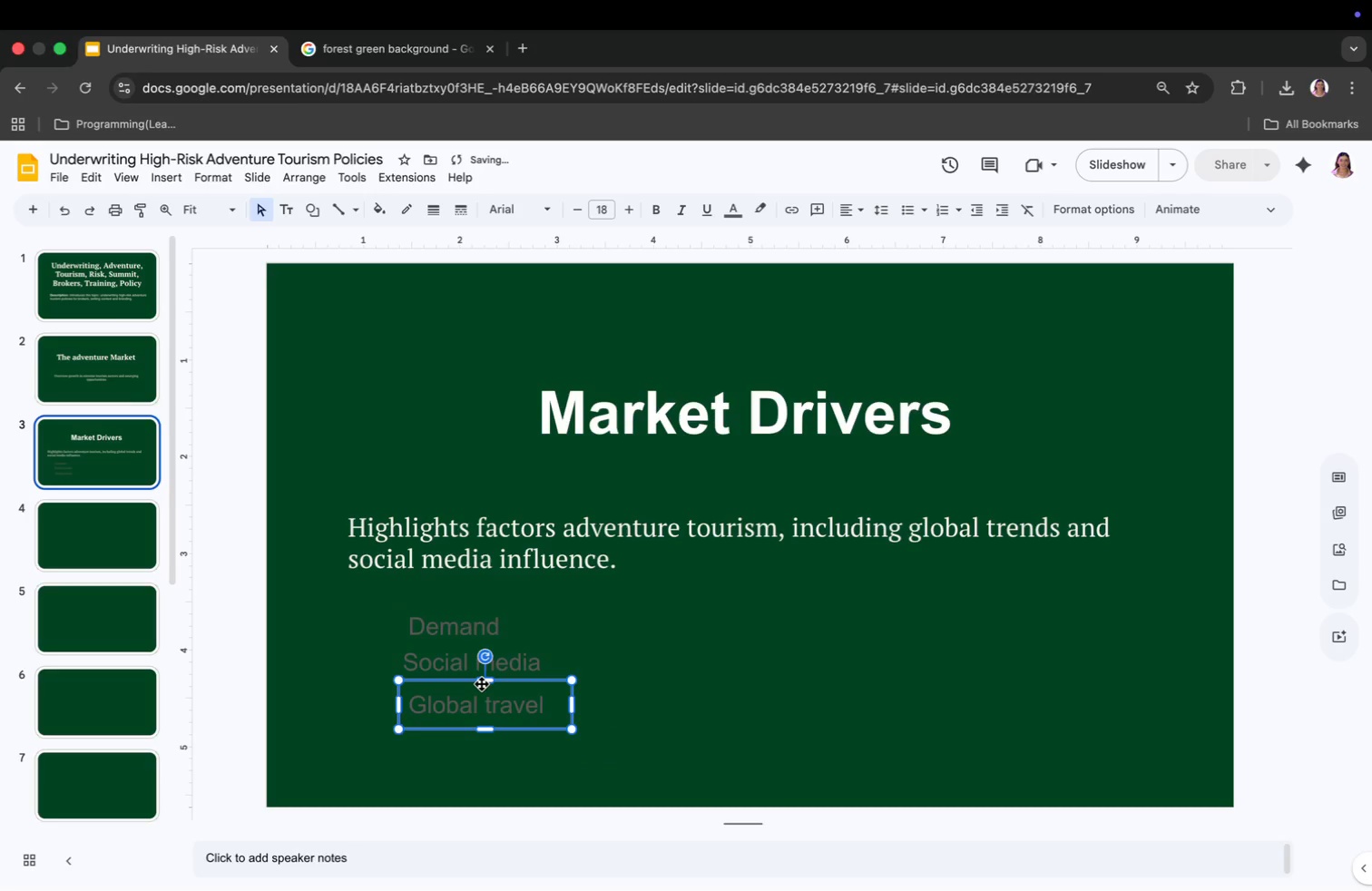 
left_click_drag(start_coordinate=[482, 684], to_coordinate=[475, 681])
 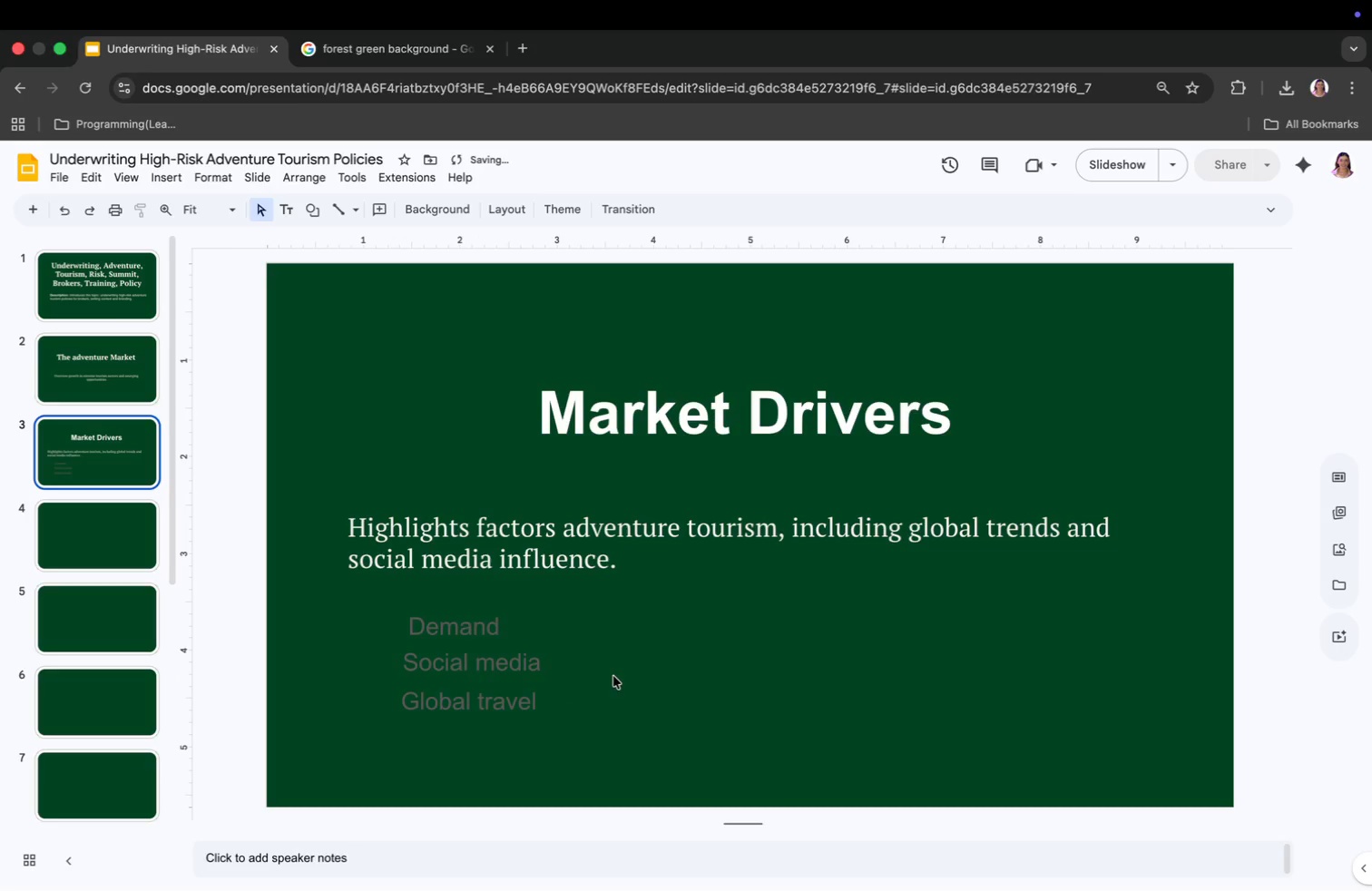 
left_click([483, 639])
 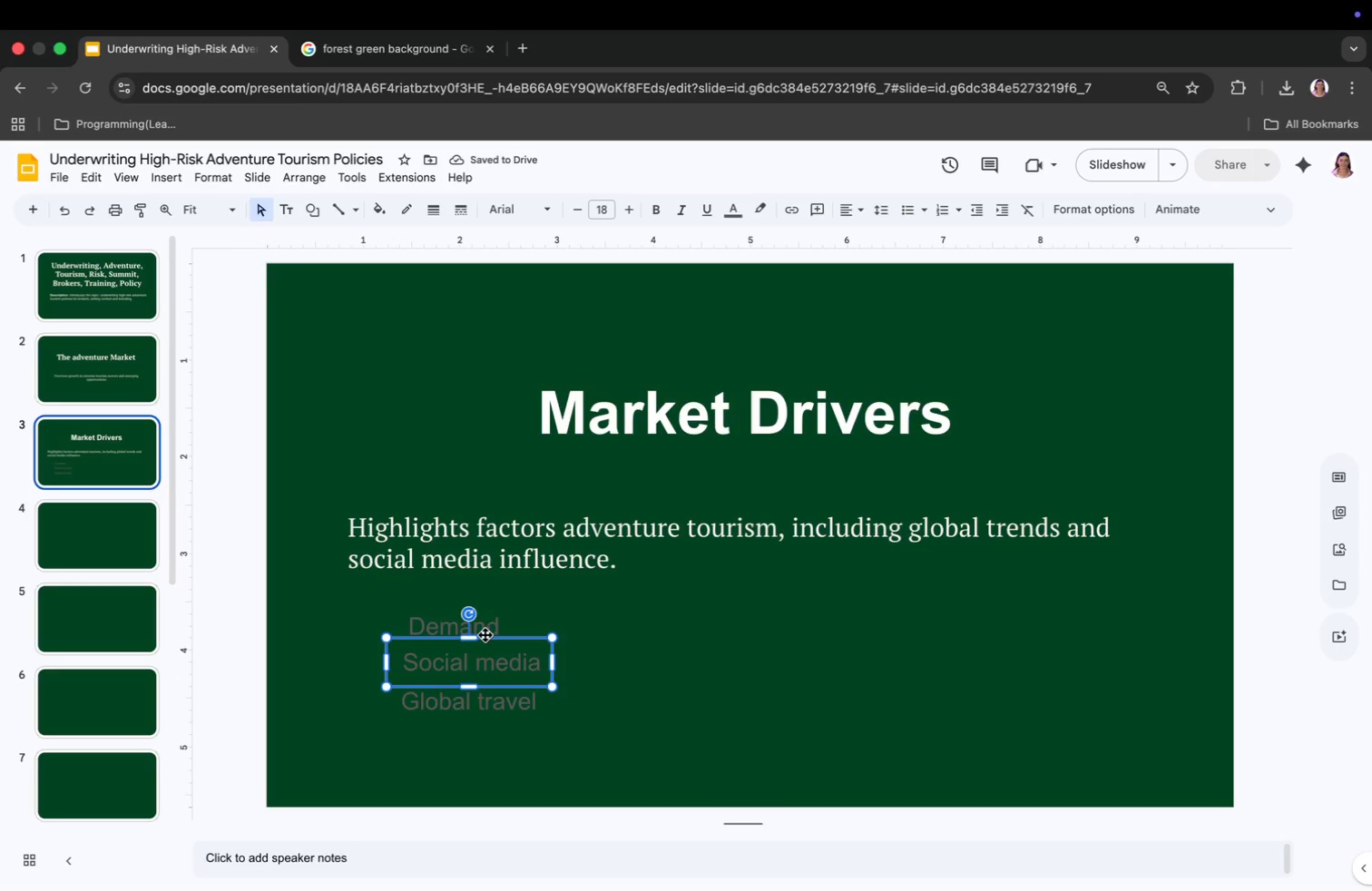 
left_click([482, 626])
 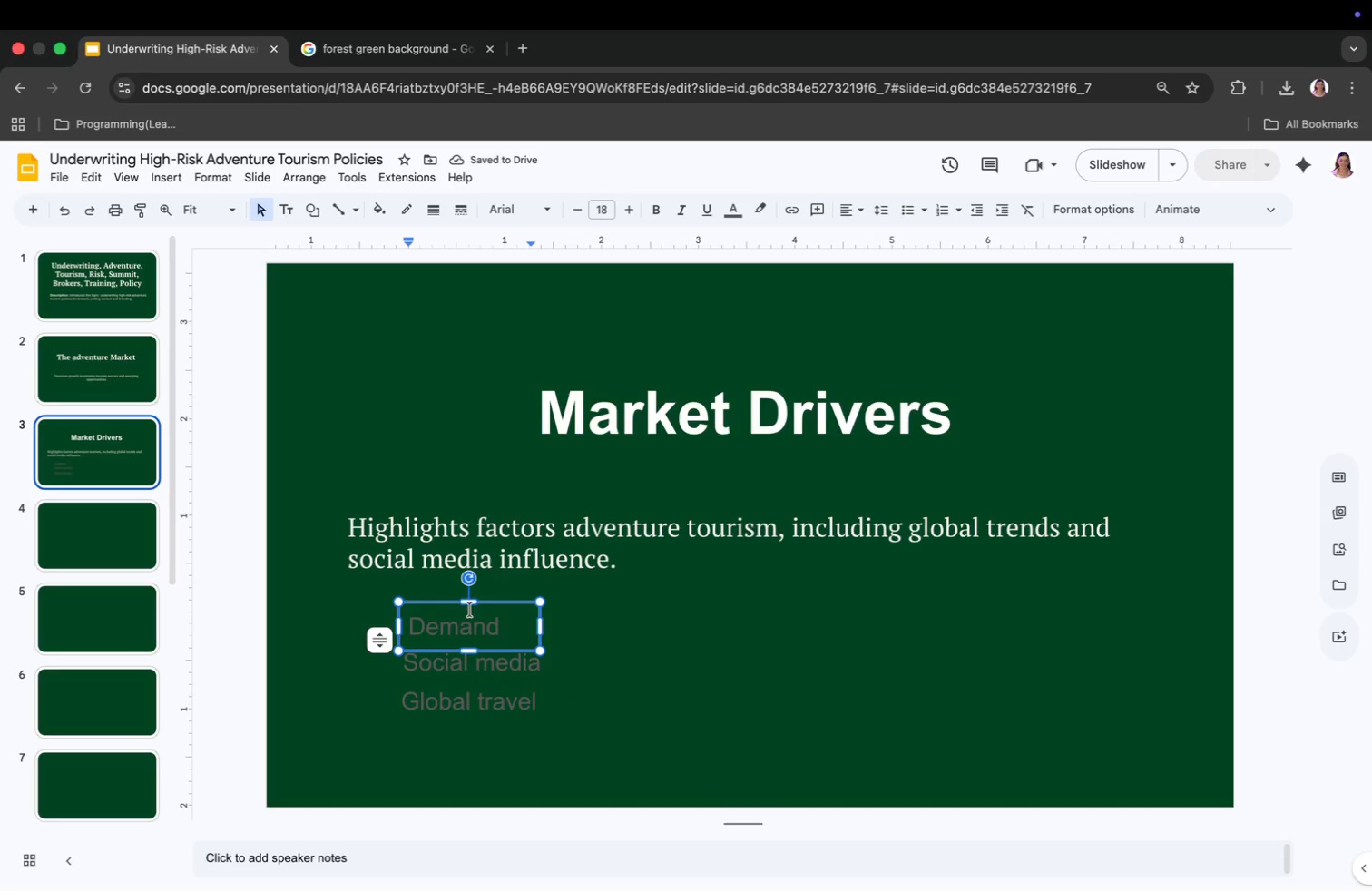 
left_click_drag(start_coordinate=[469, 607], to_coordinate=[465, 606])
 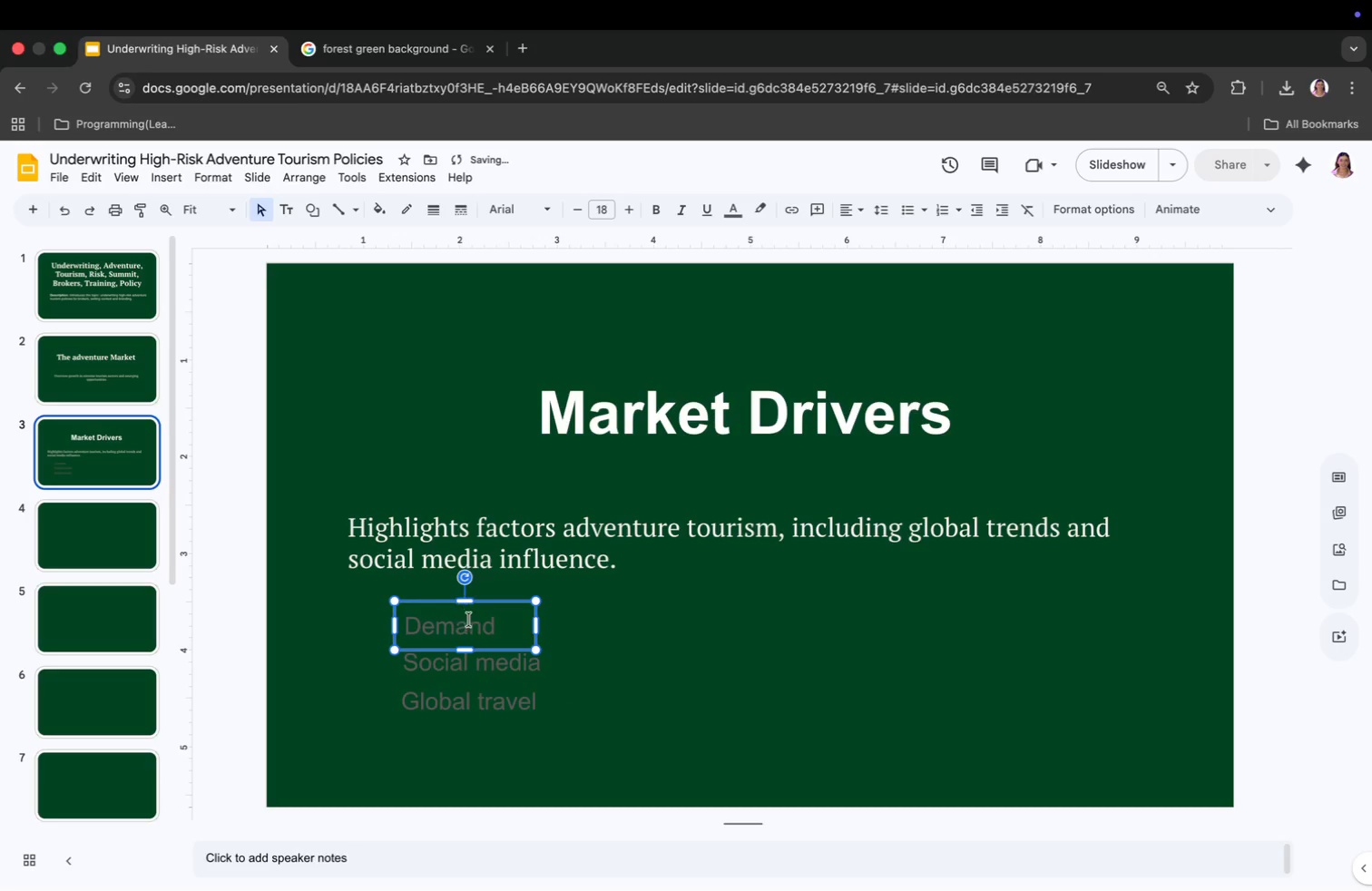 
left_click([471, 626])
 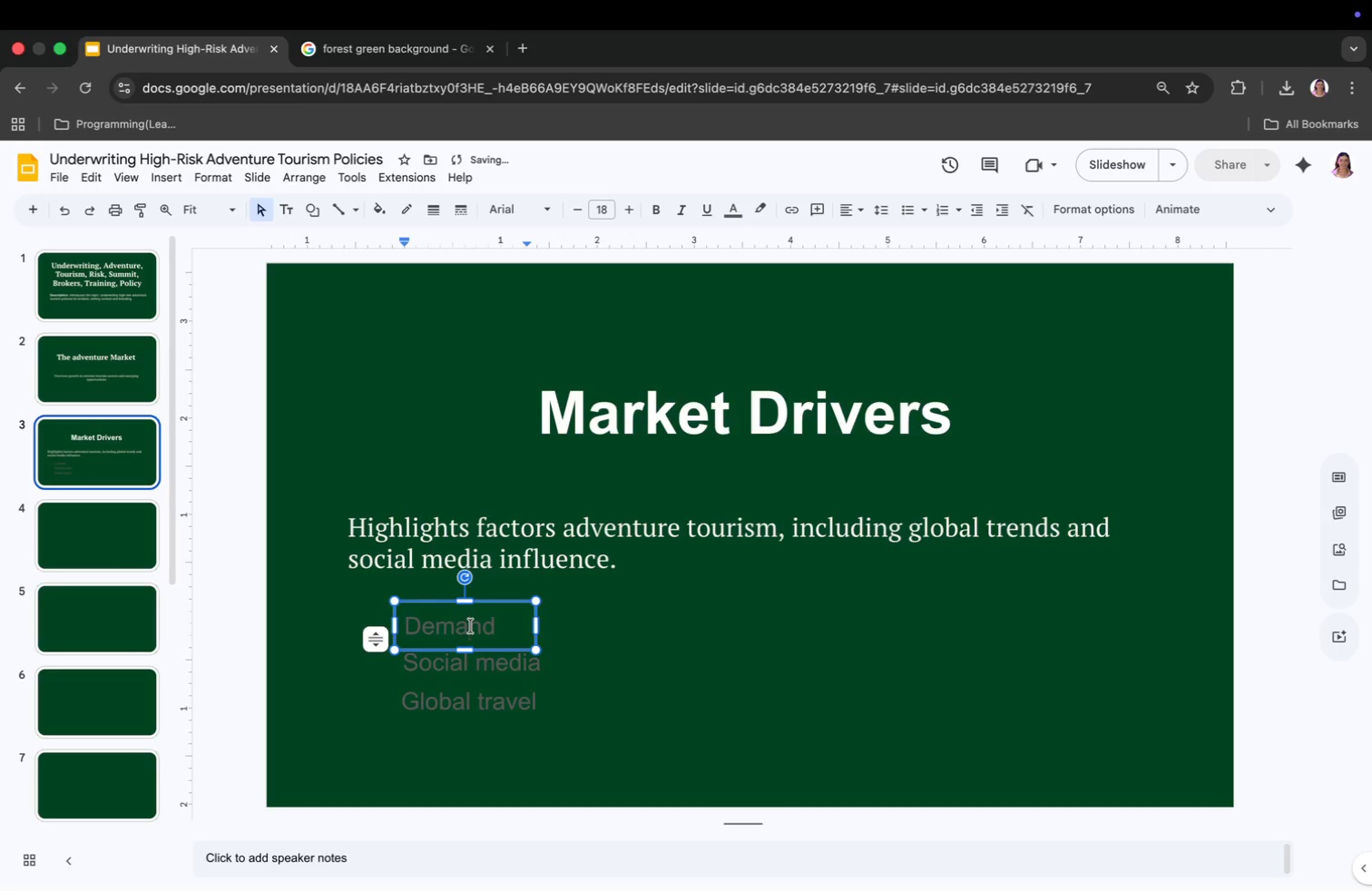 
key(Meta+CommandLeft)
 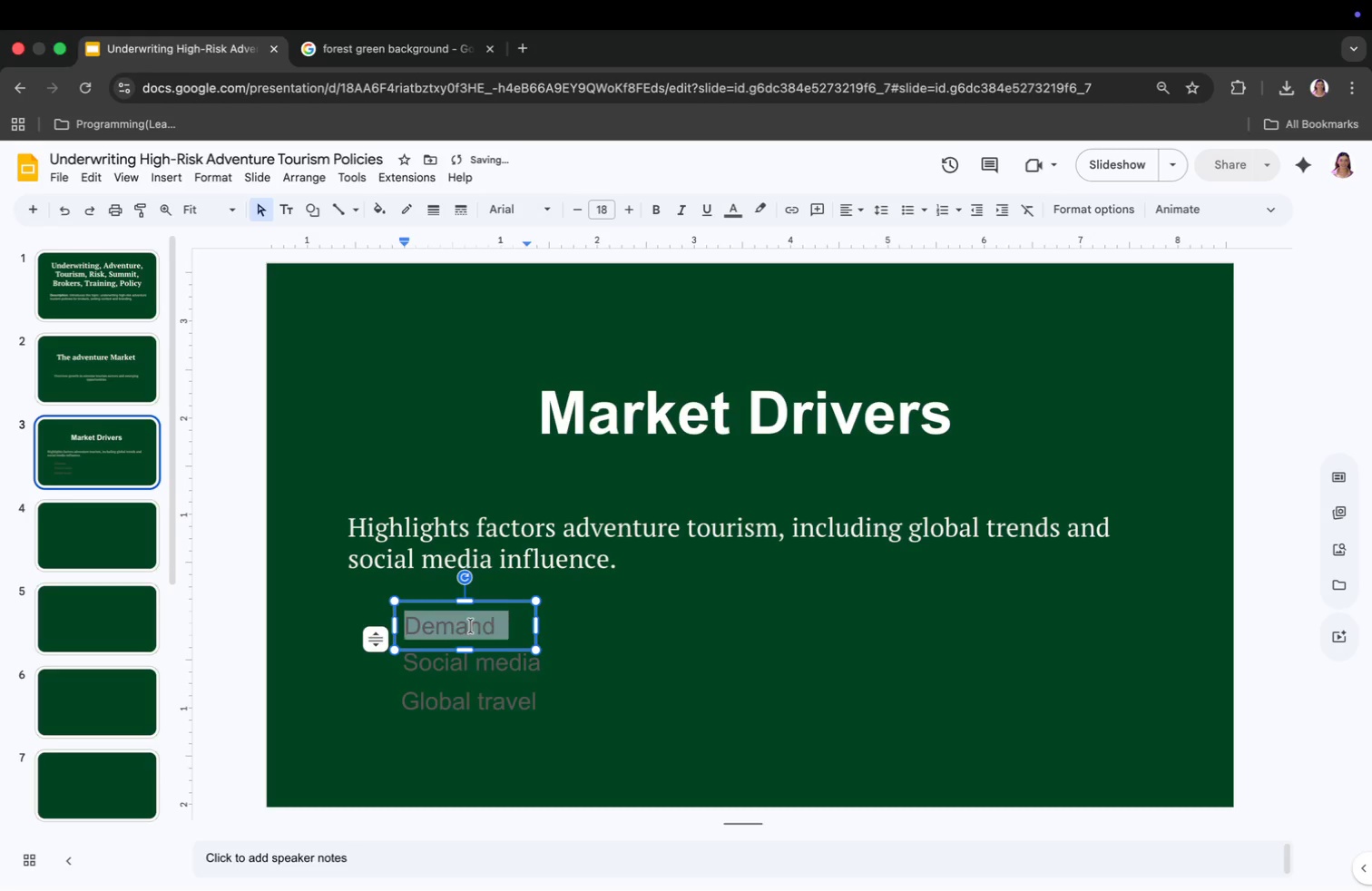 
key(Meta+A)
 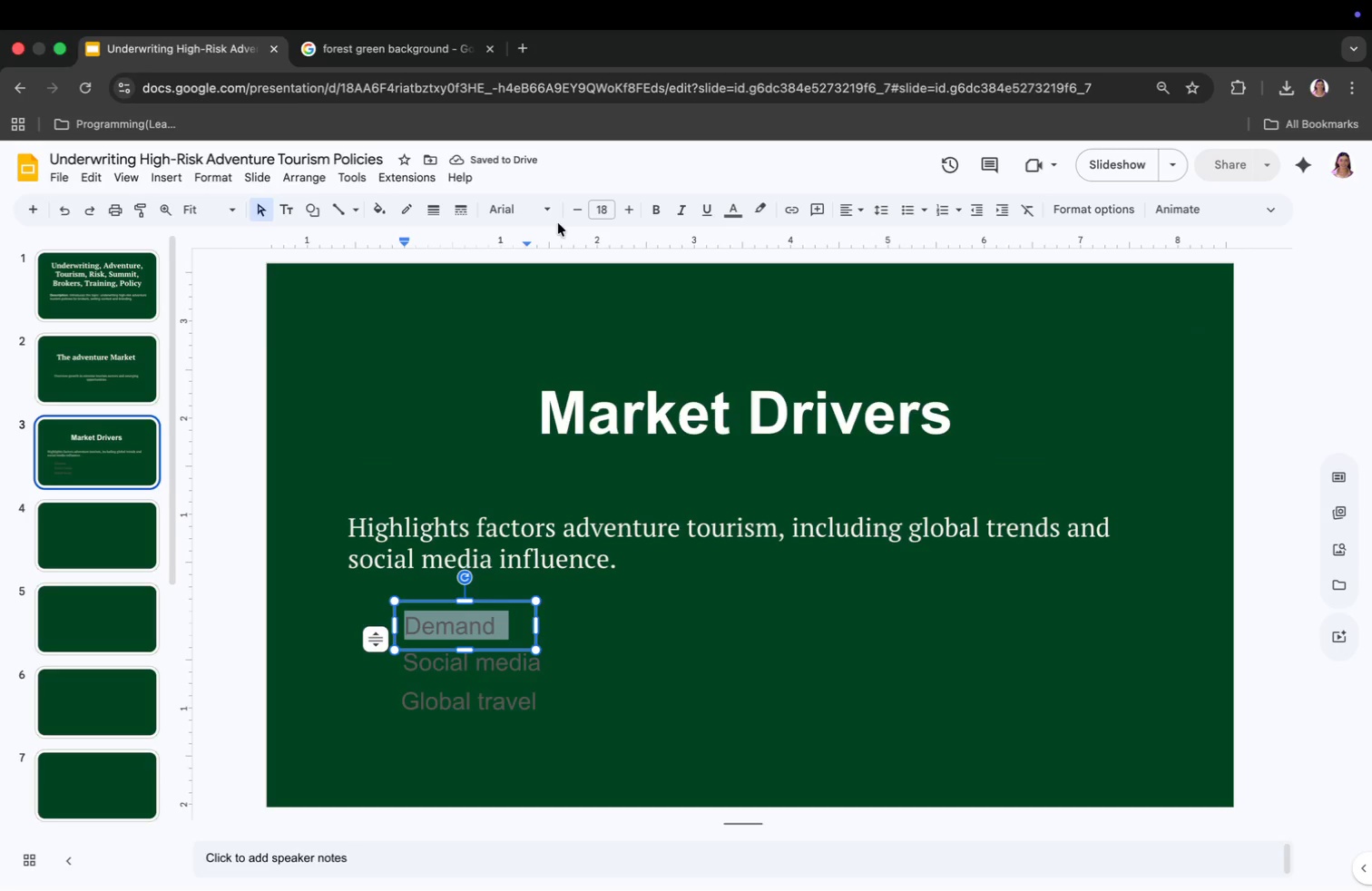 
left_click([510, 207])
 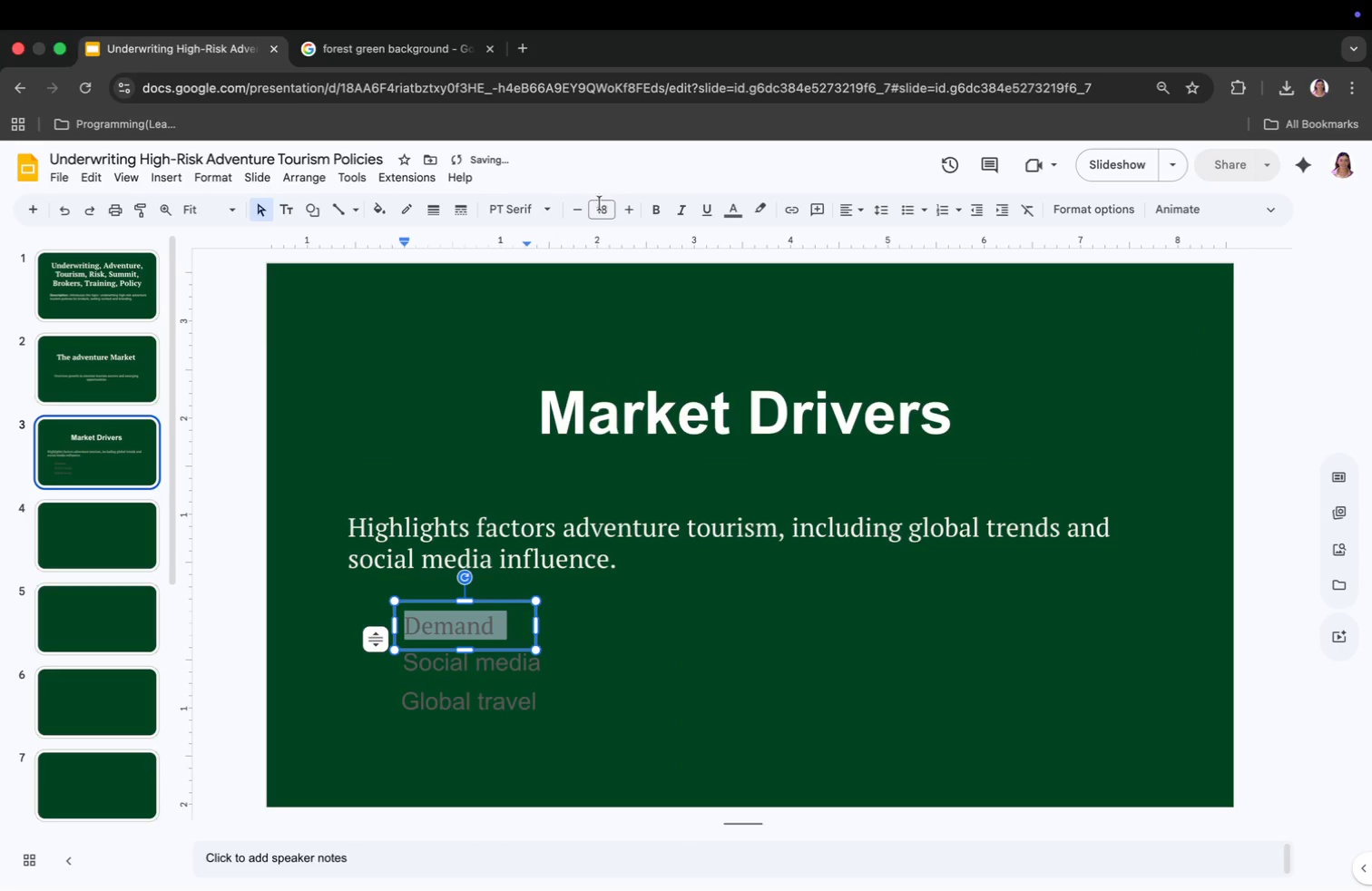 
type(19.5)
 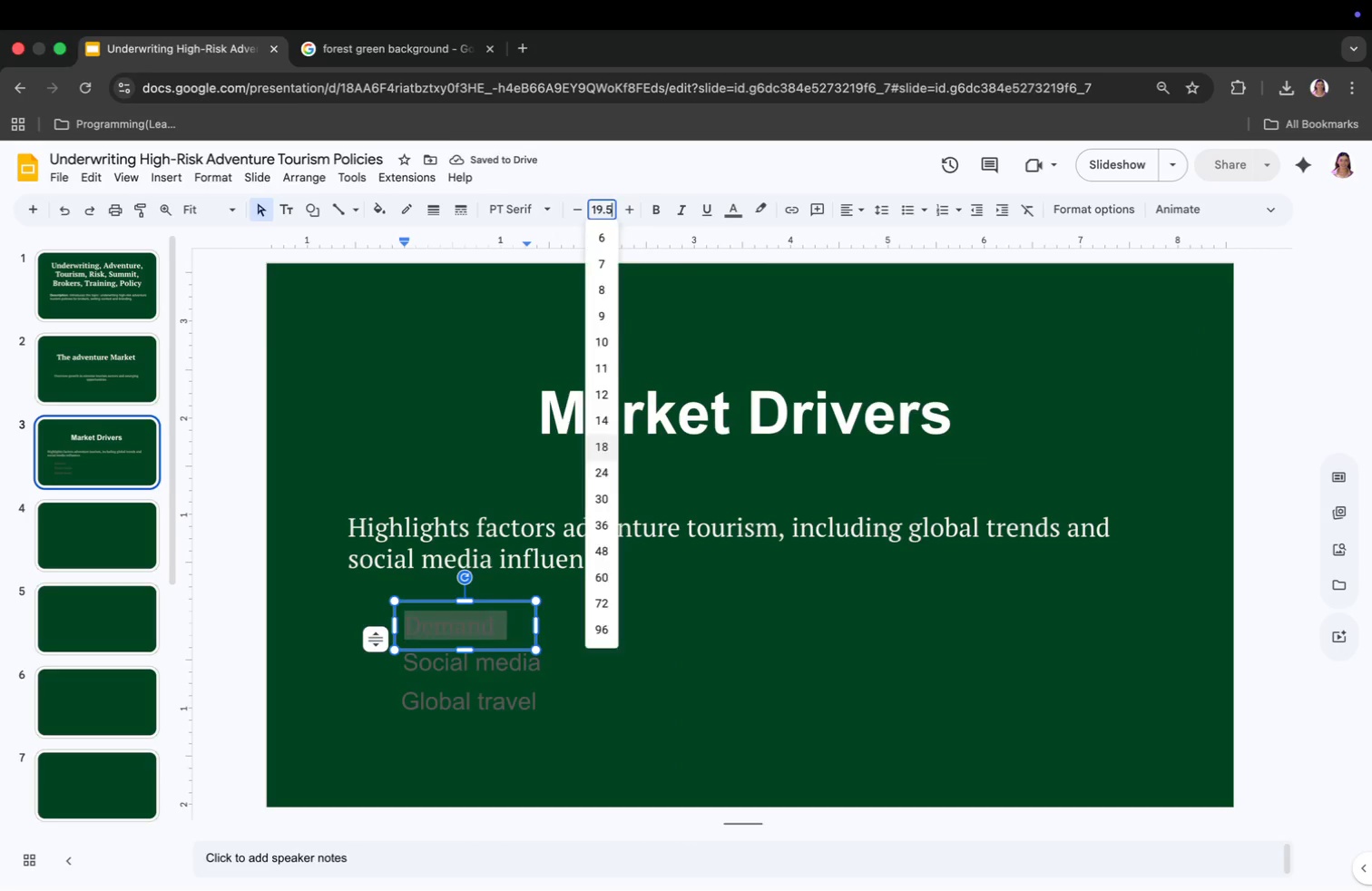 
key(Enter)
 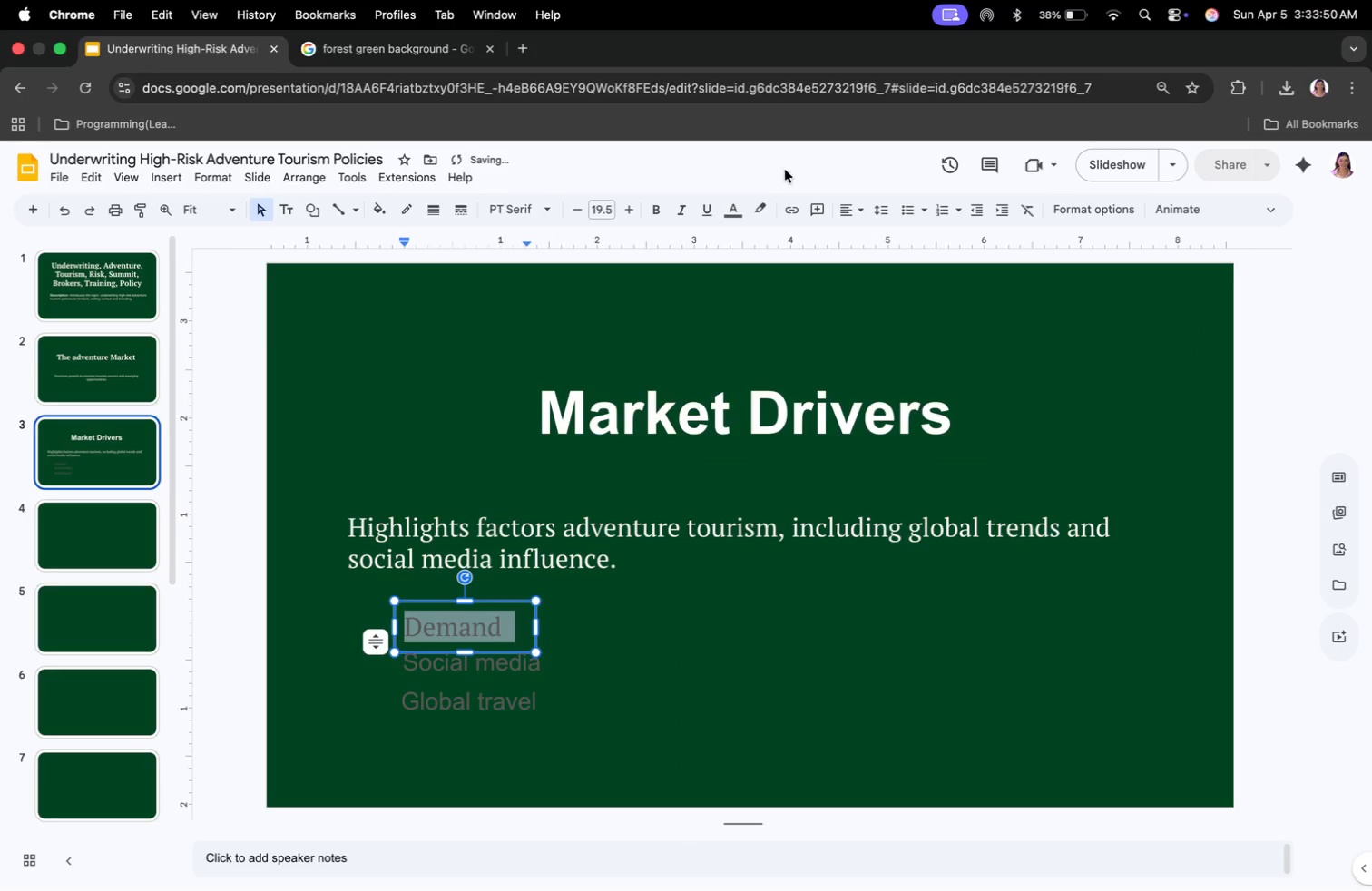 
left_click([727, 210])
 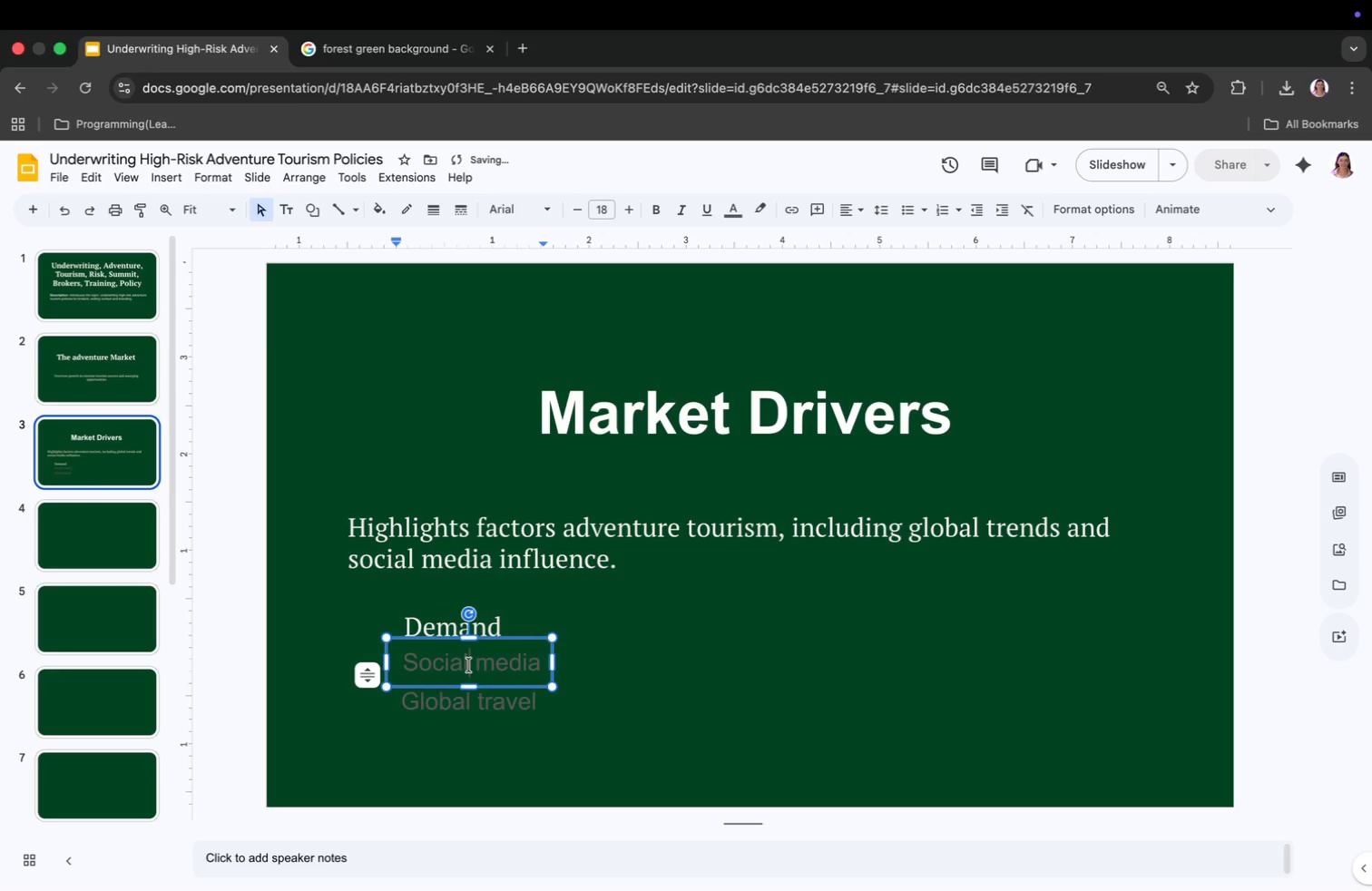 
key(Meta+CommandLeft)
 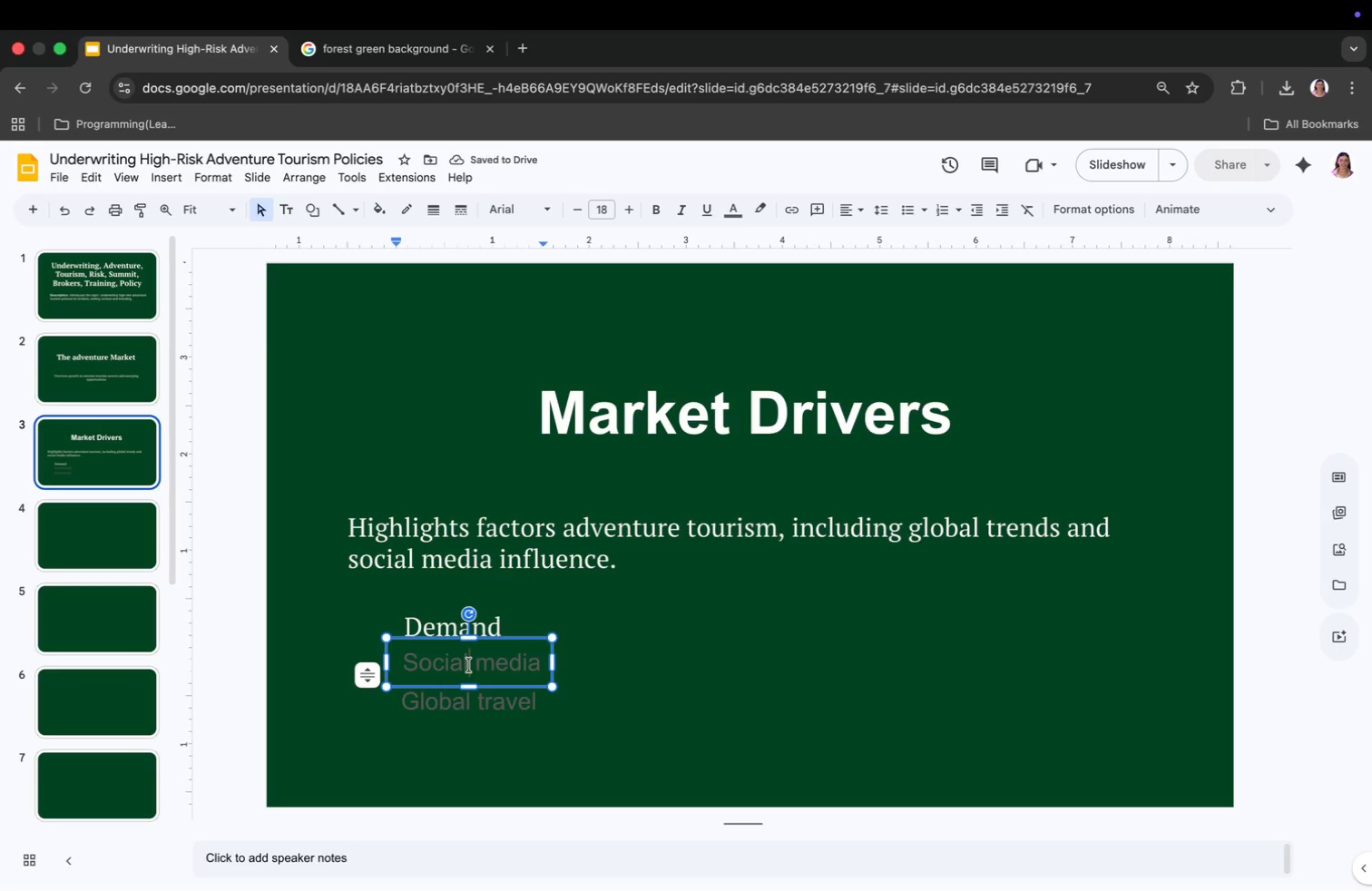 
key(Meta+A)
 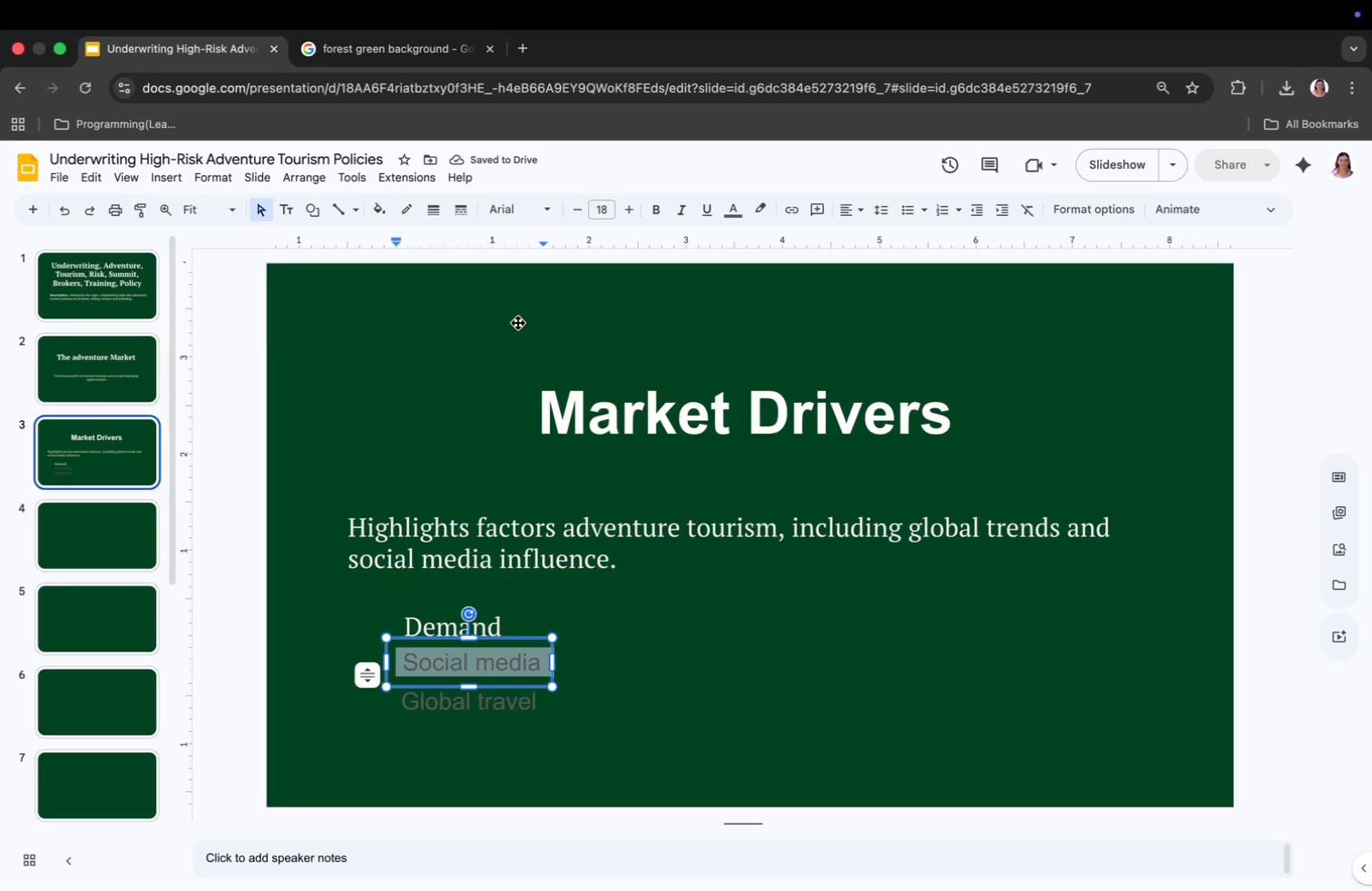 
left_click([512, 198])
 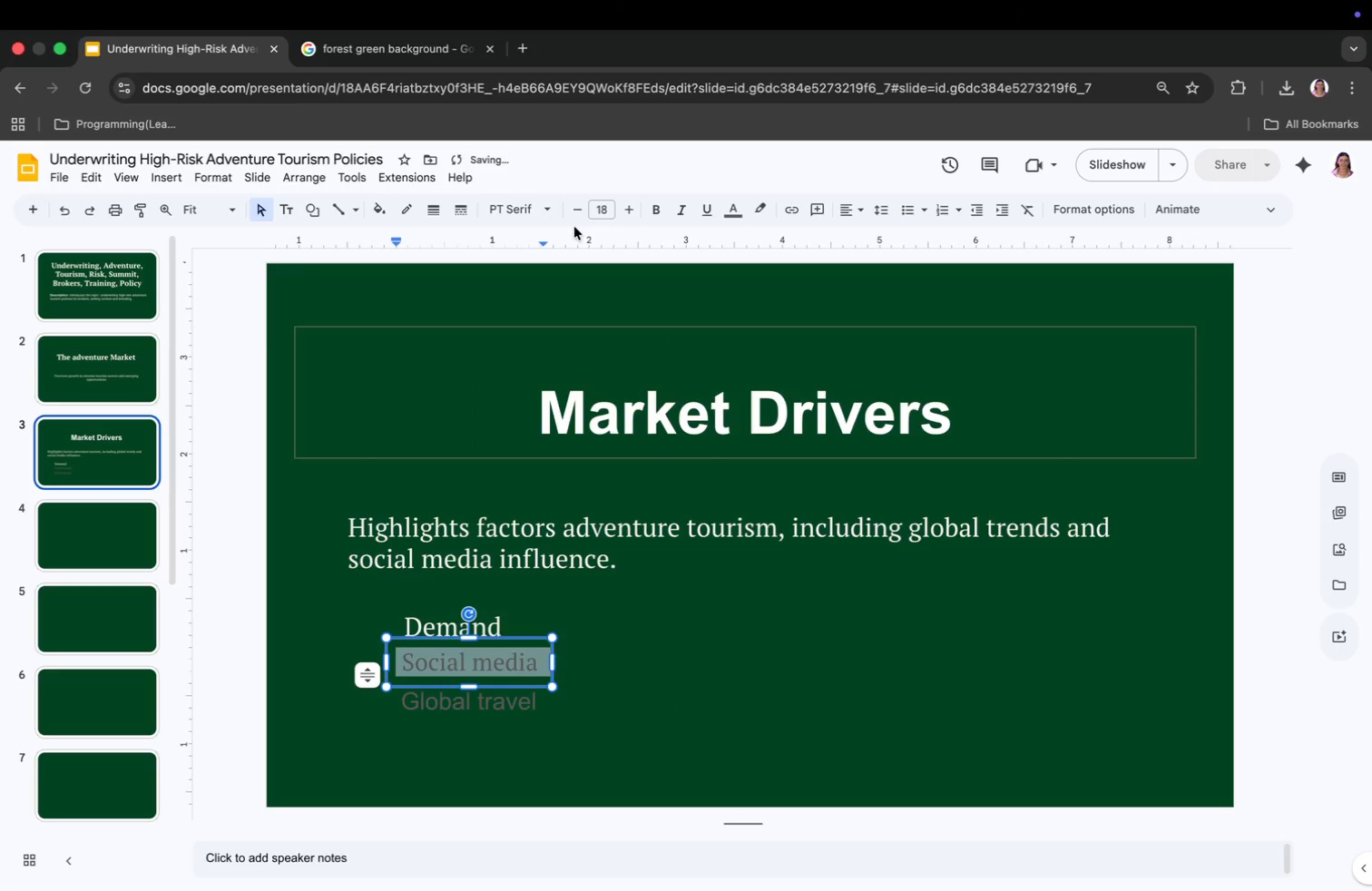 
left_click([602, 208])
 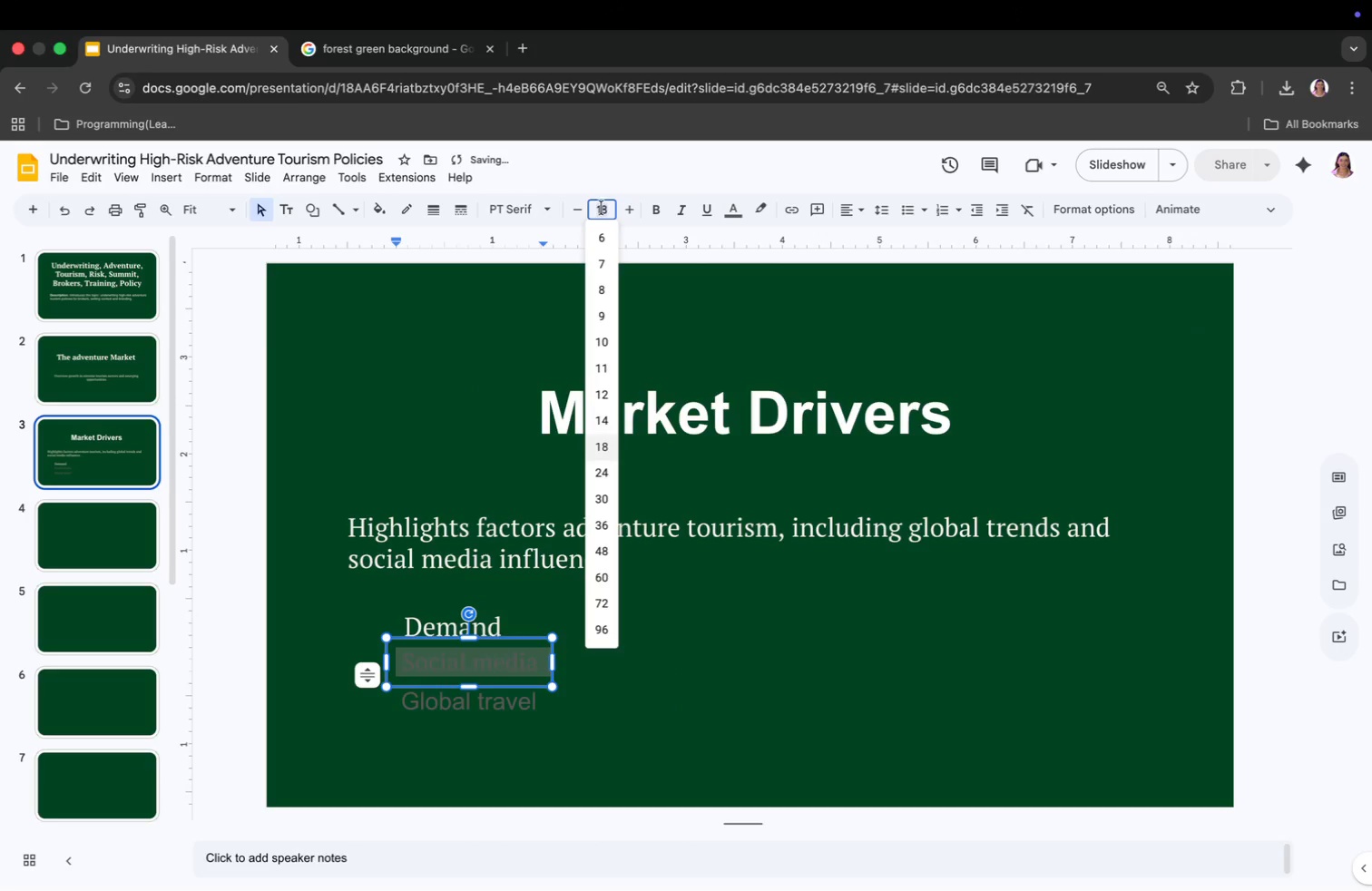 
type(19.5)
 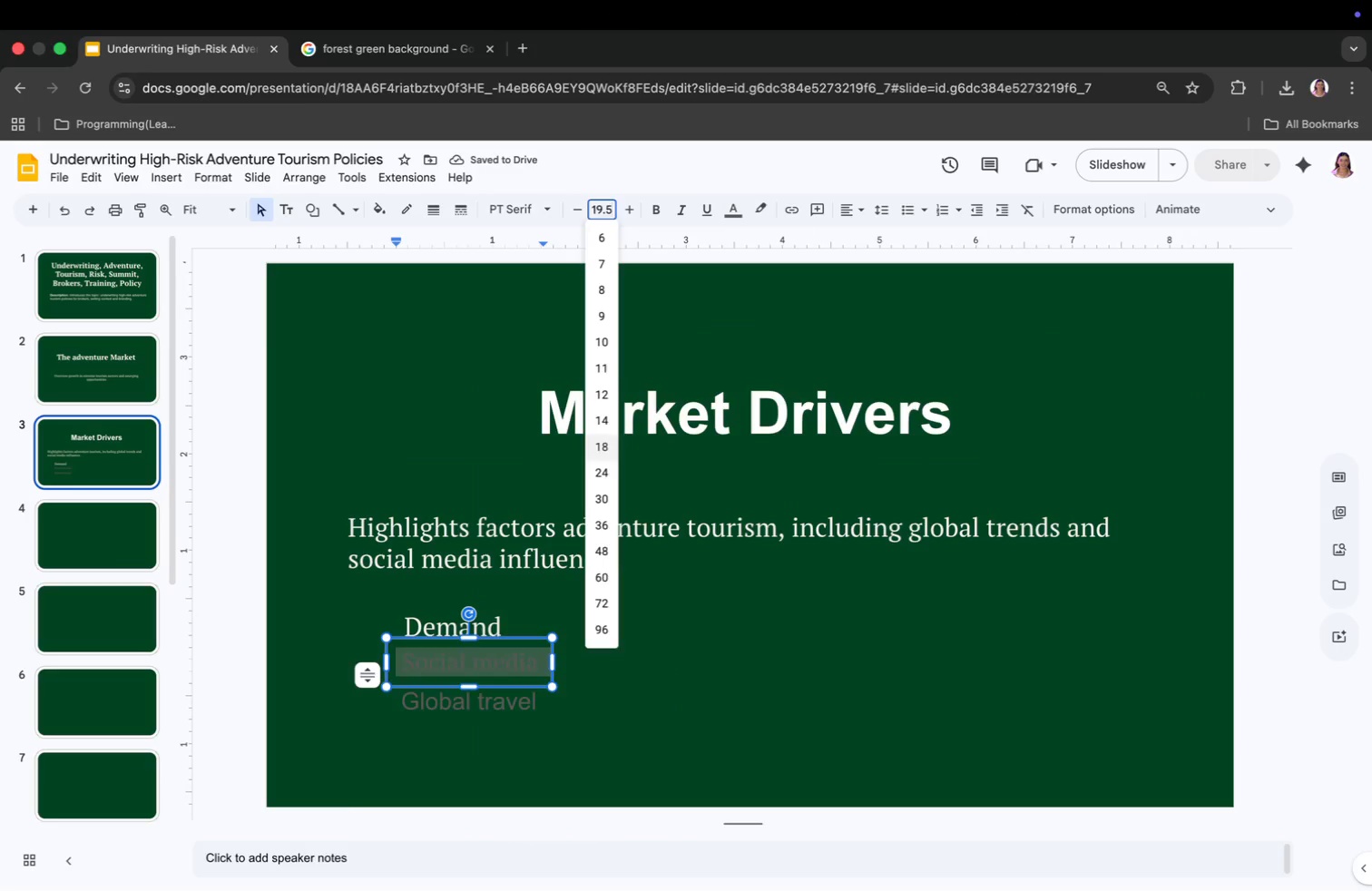 
key(Enter)
 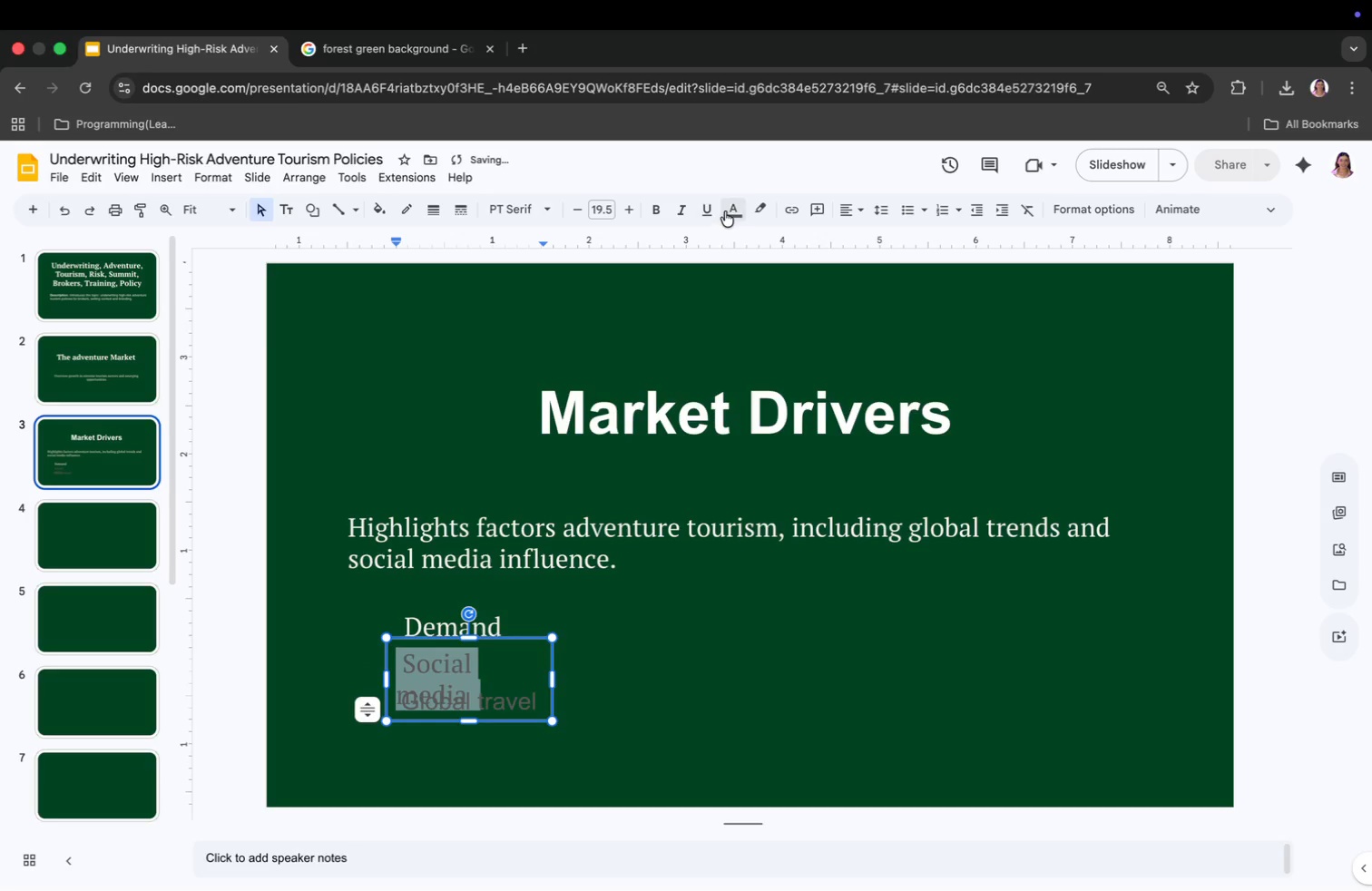 
left_click([730, 211])
 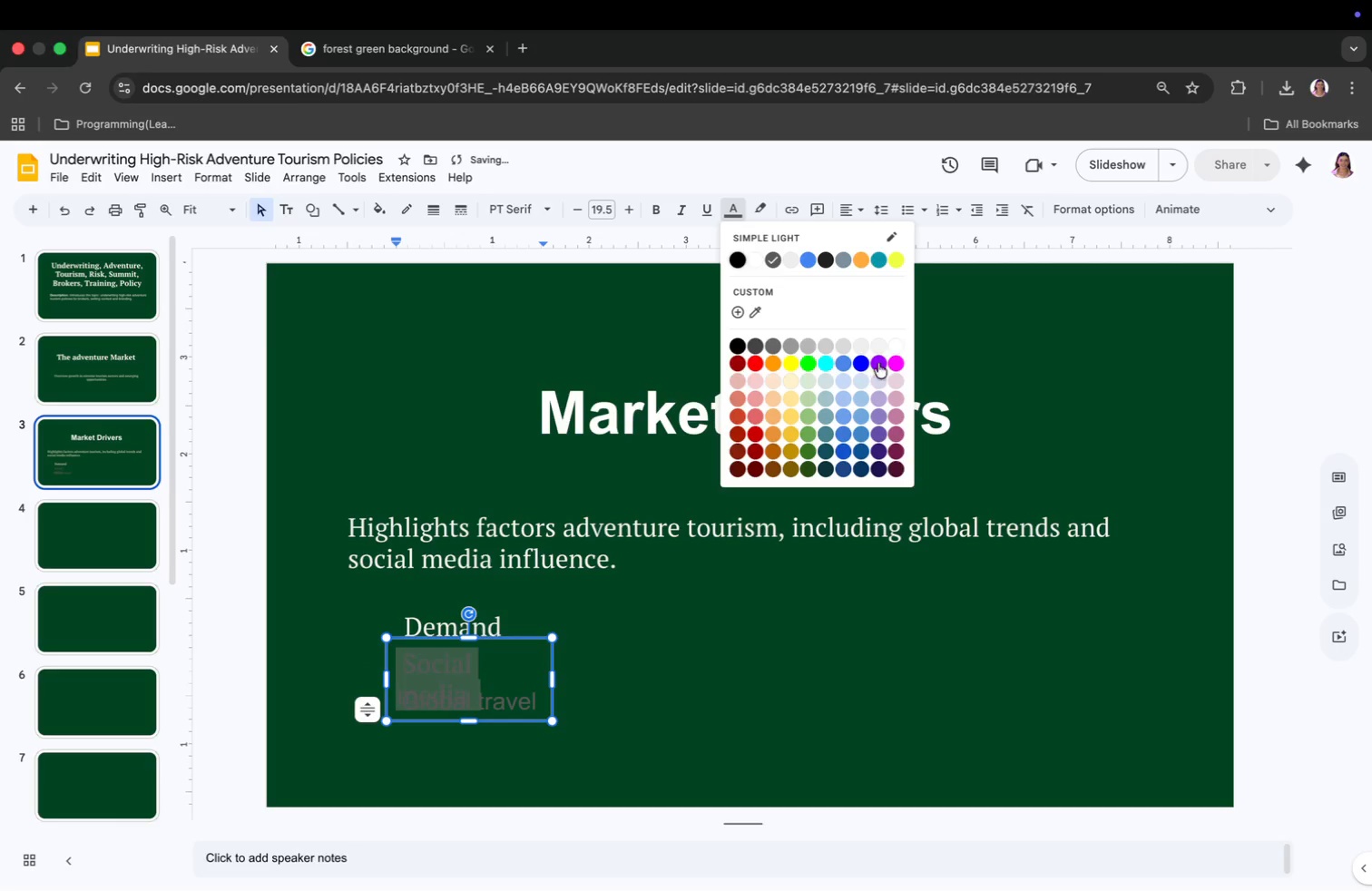 
left_click([878, 344])
 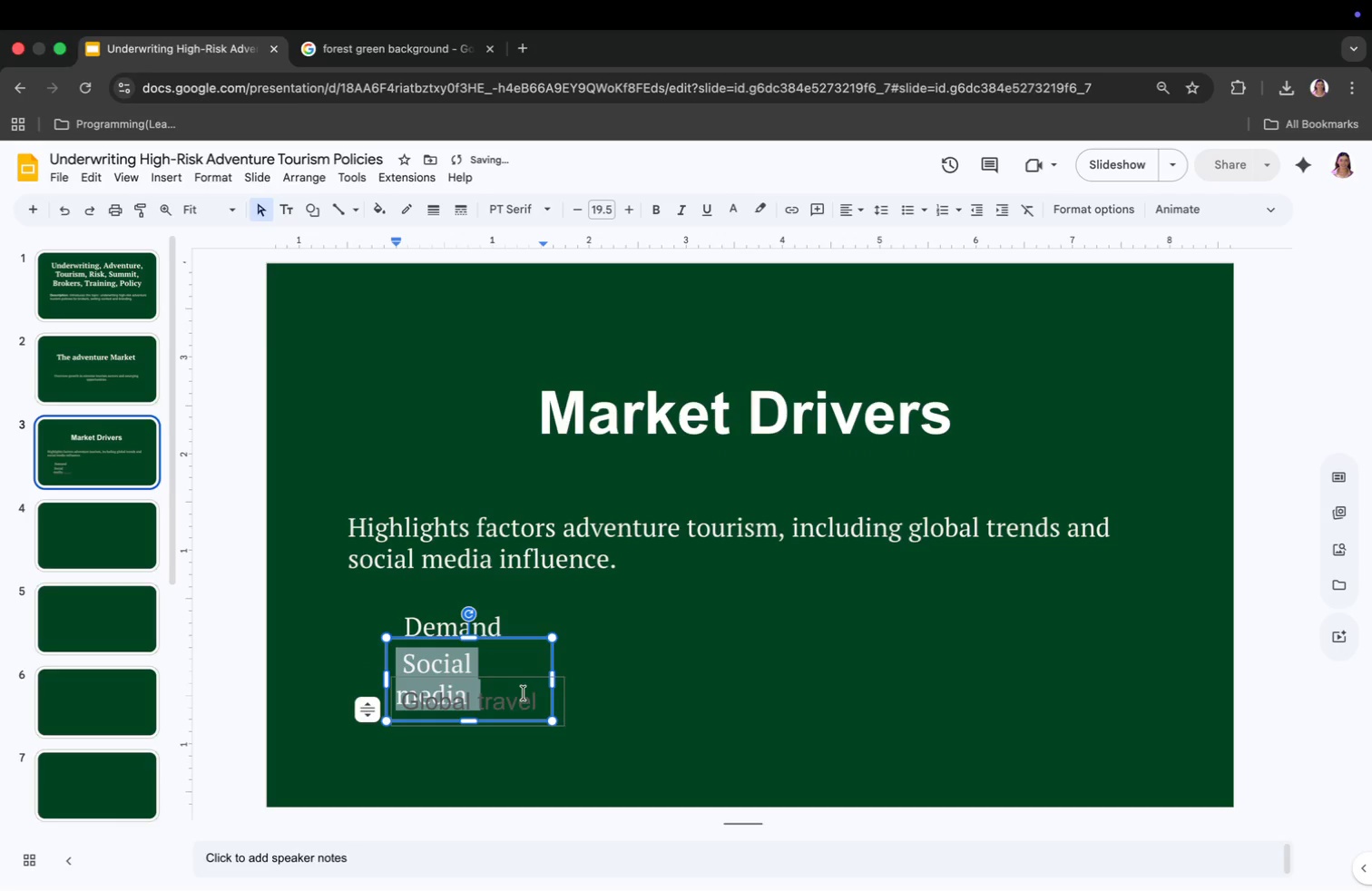 
left_click([515, 702])
 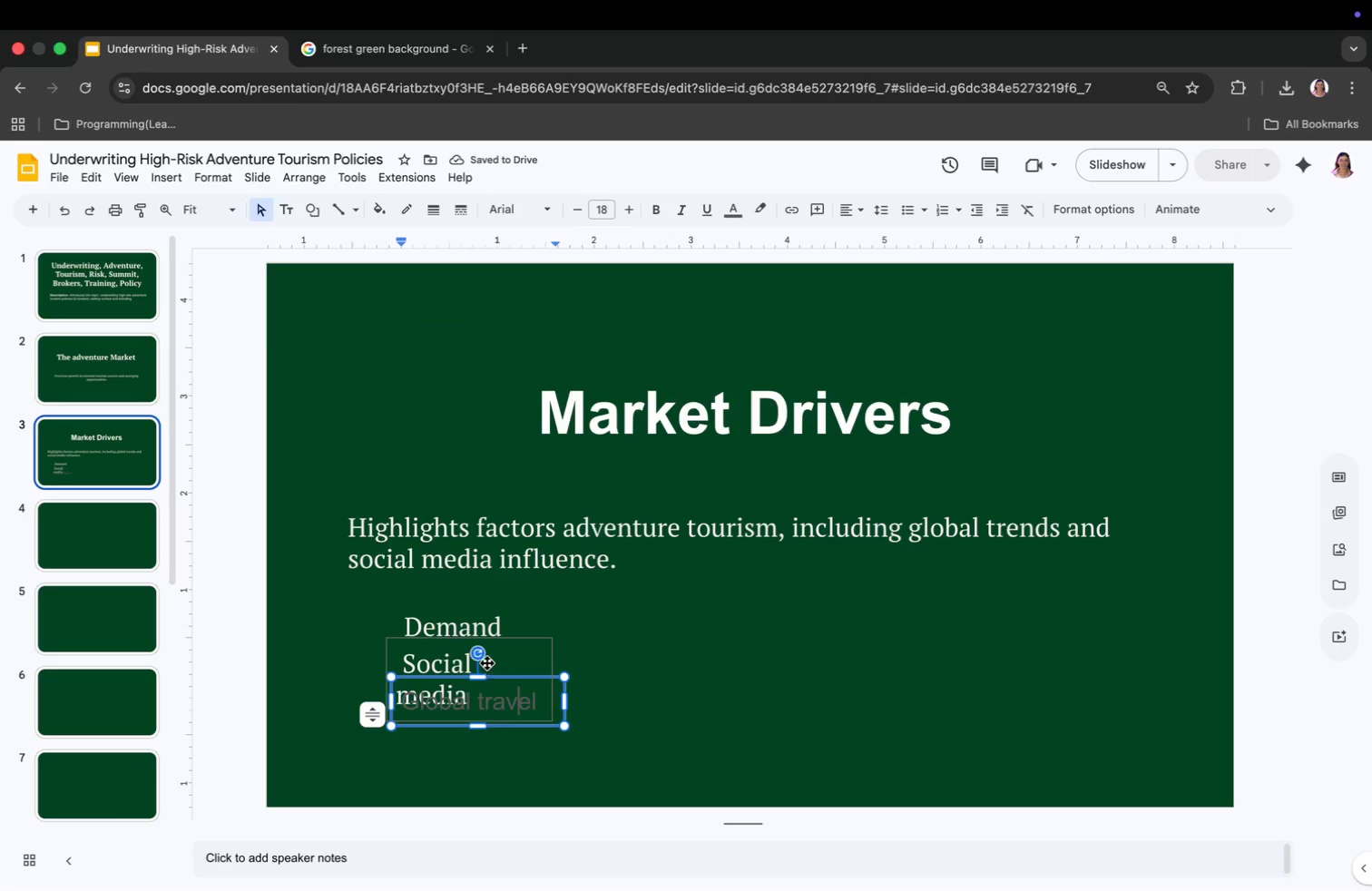 
left_click([488, 651])
 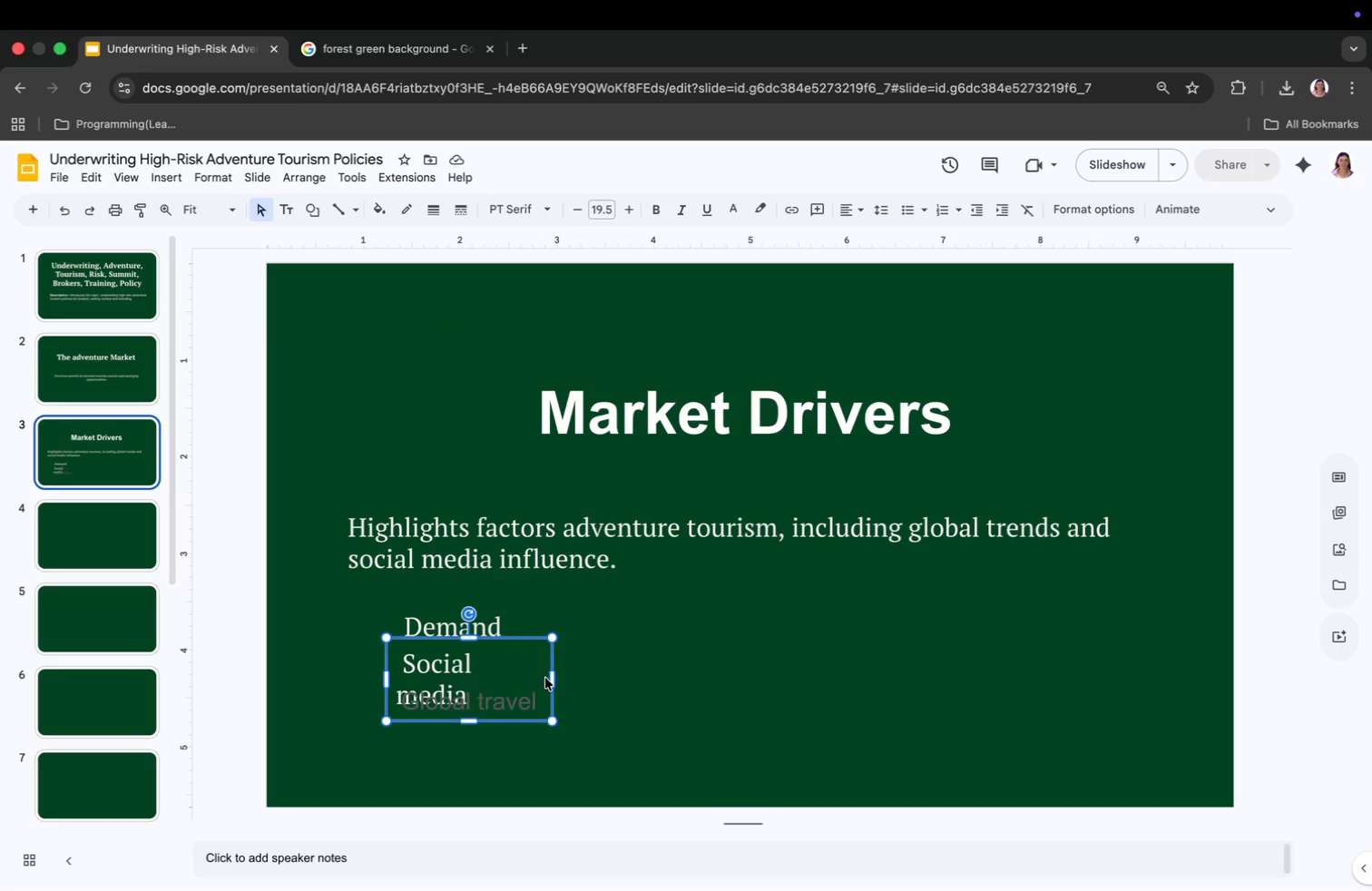 
left_click_drag(start_coordinate=[549, 675], to_coordinate=[702, 679])
 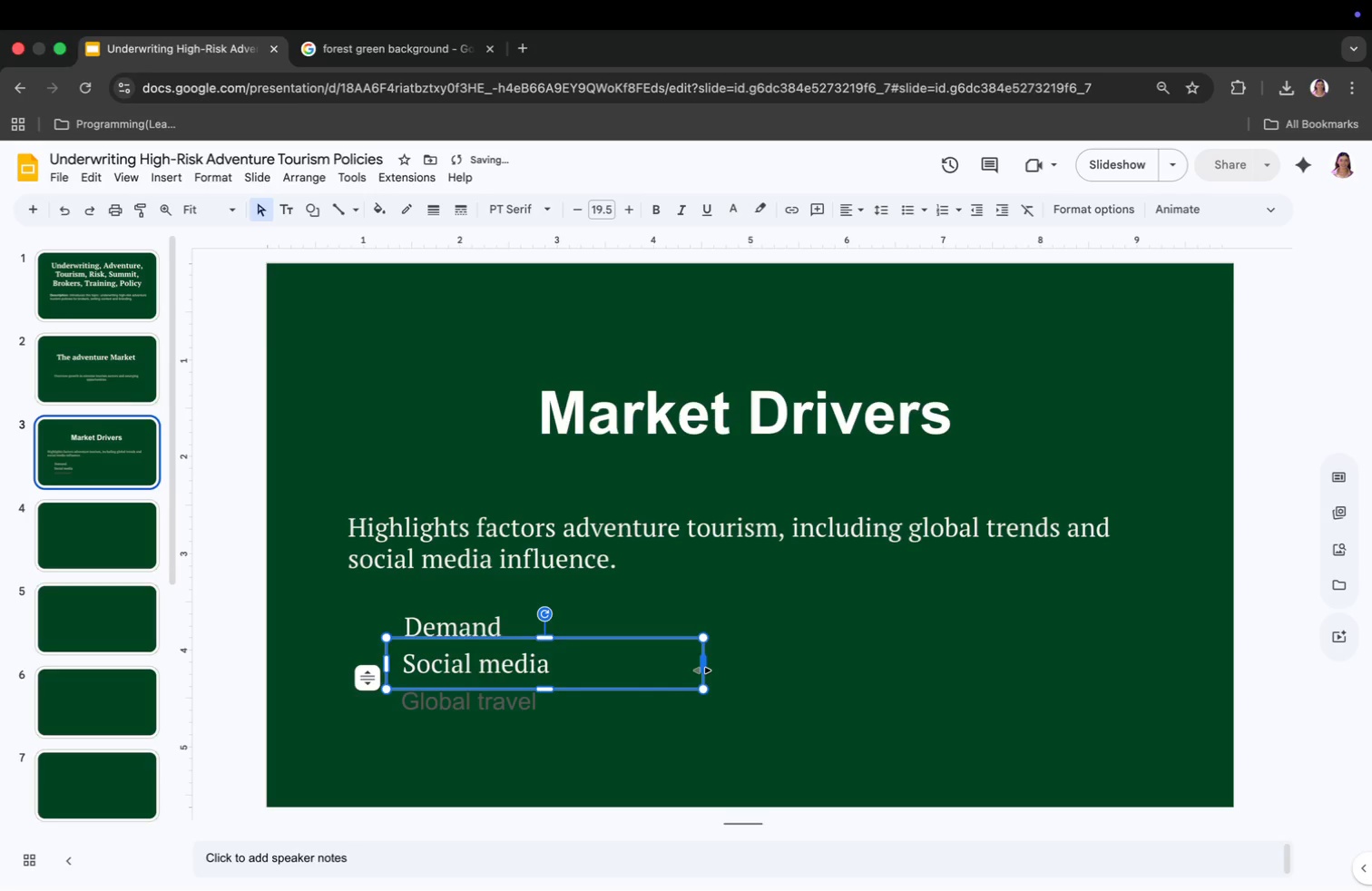 
left_click_drag(start_coordinate=[703, 670], to_coordinate=[606, 668])
 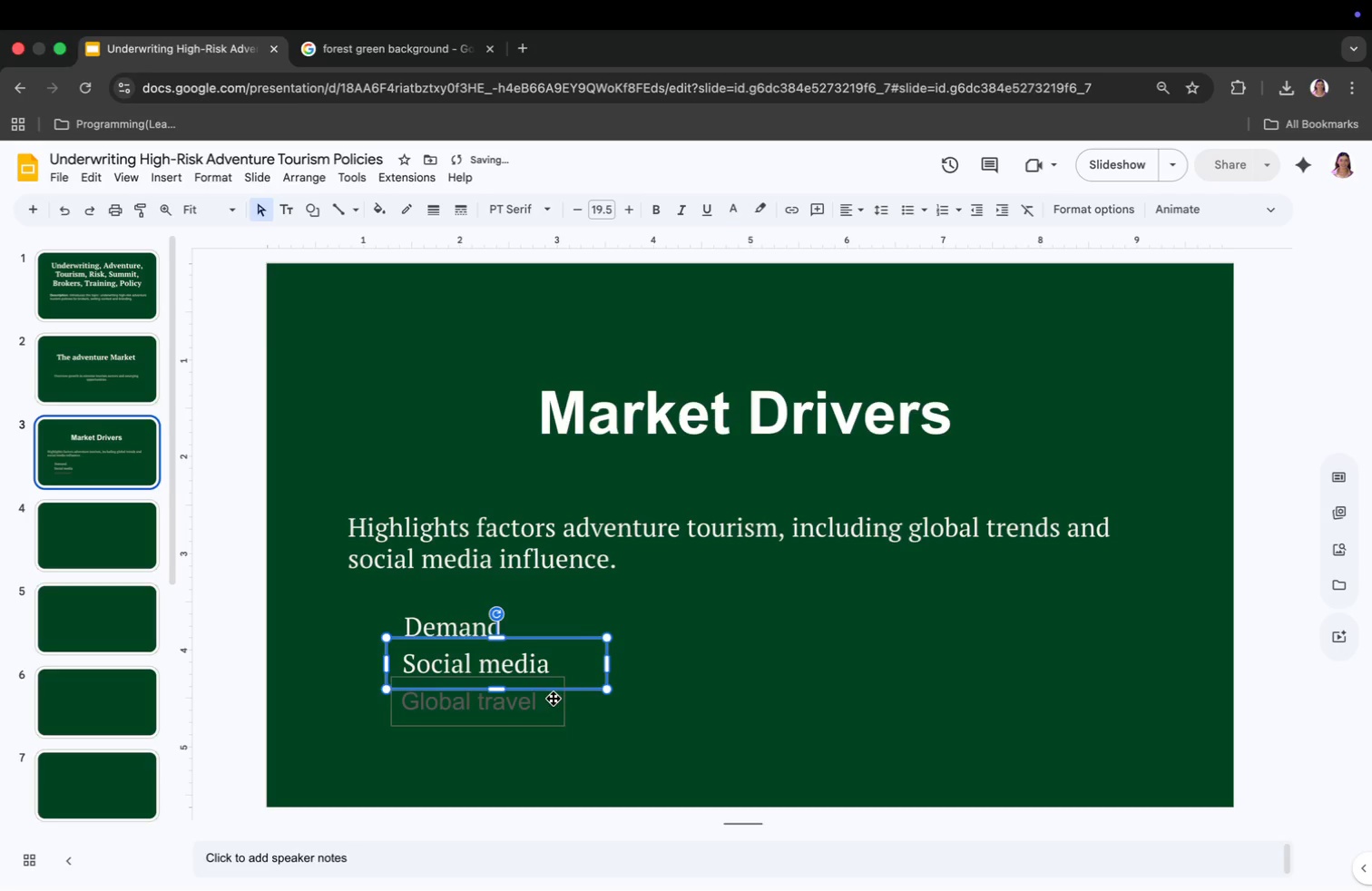 
left_click([535, 704])
 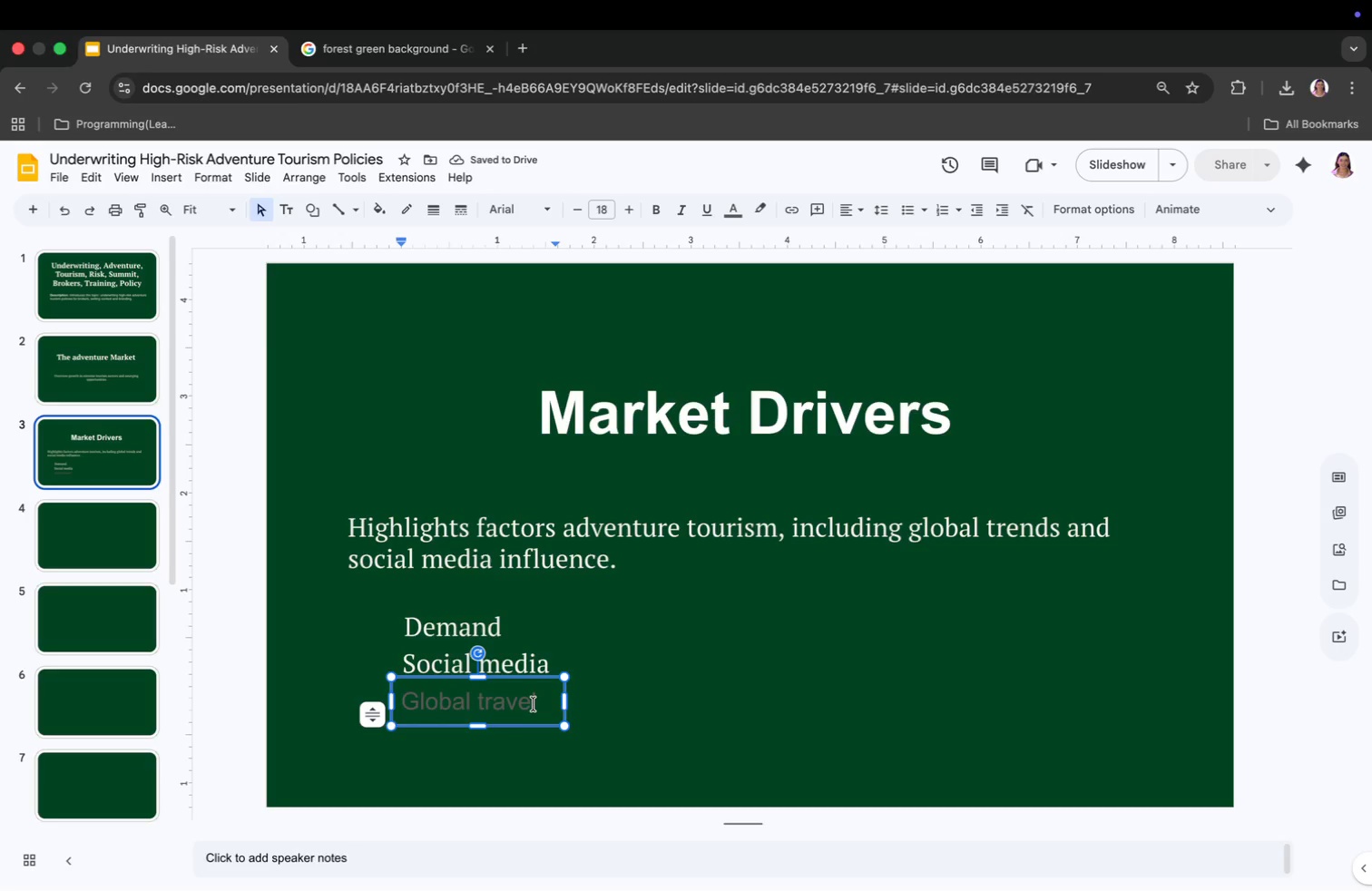 
key(Meta+CommandLeft)
 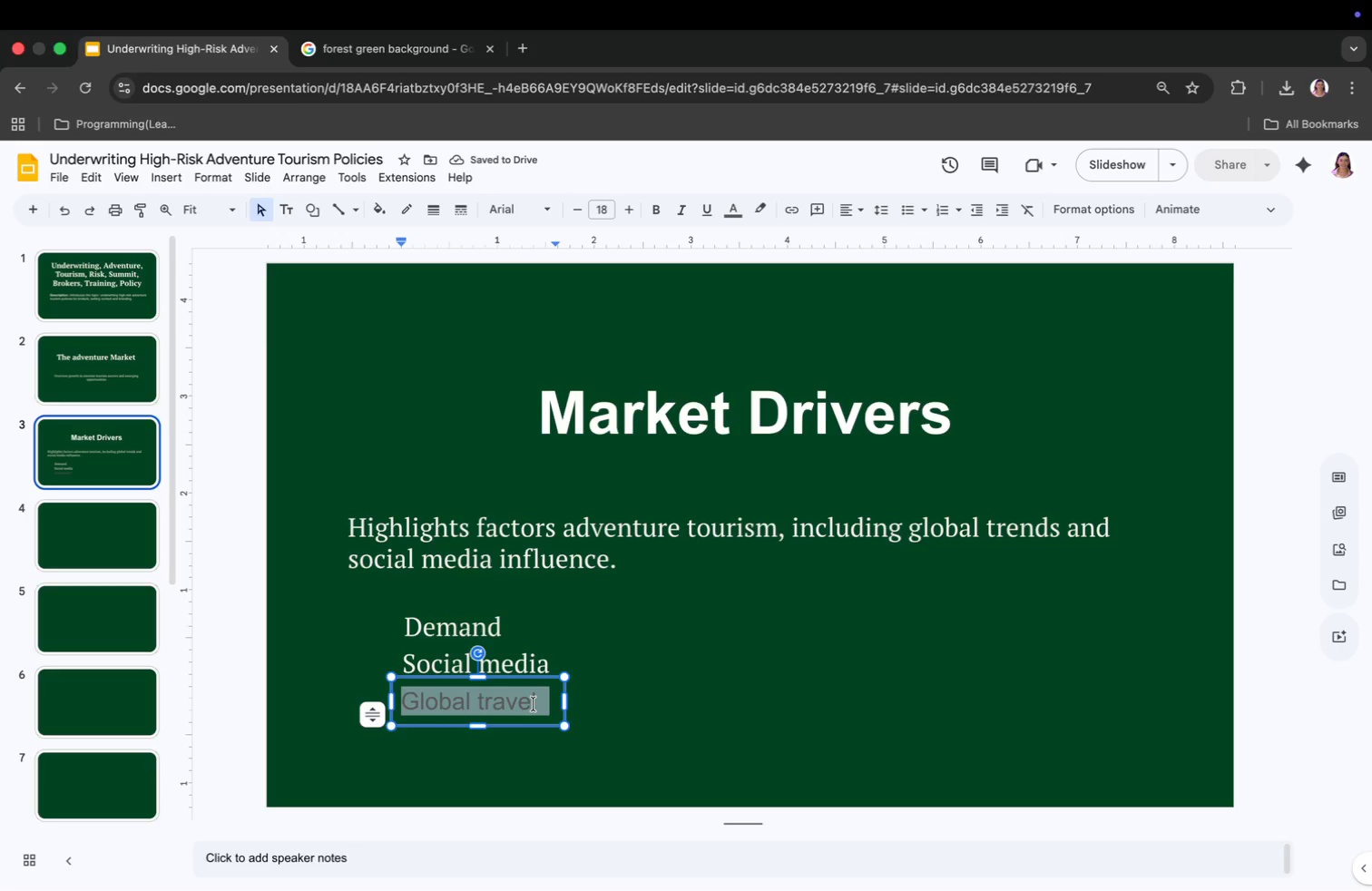 
key(Meta+A)
 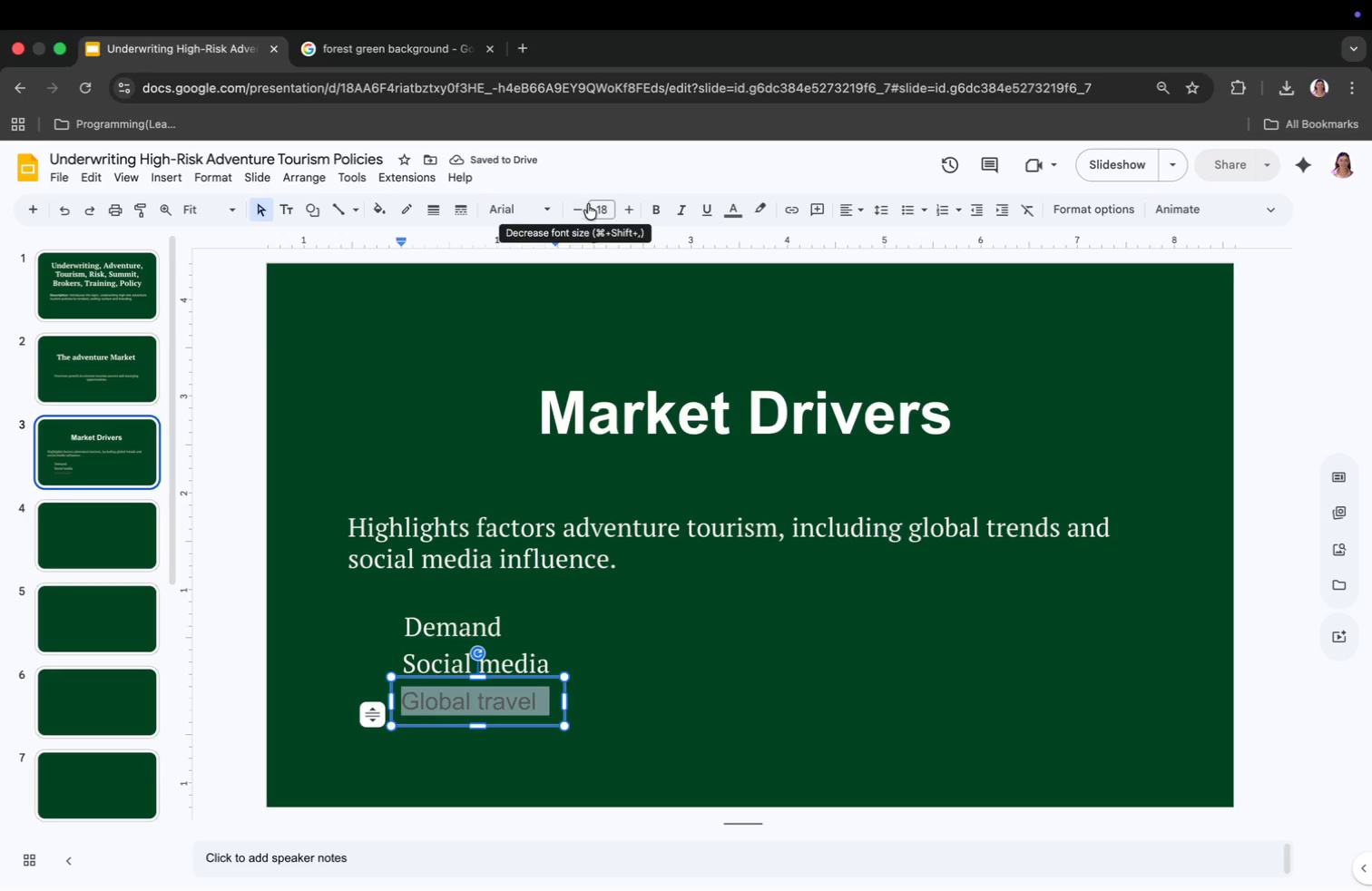 
left_click([598, 215])
 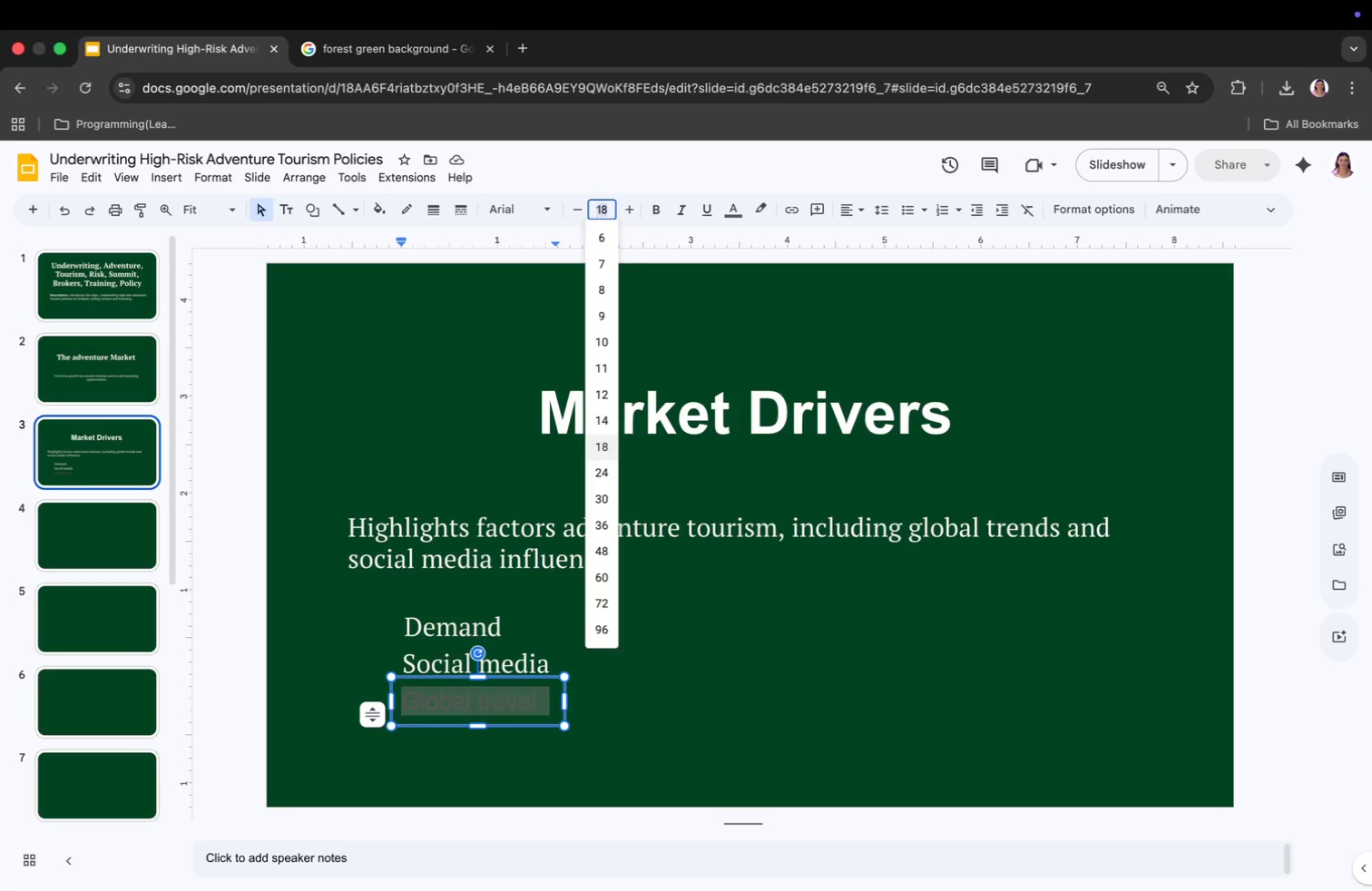 
type(19.5)
 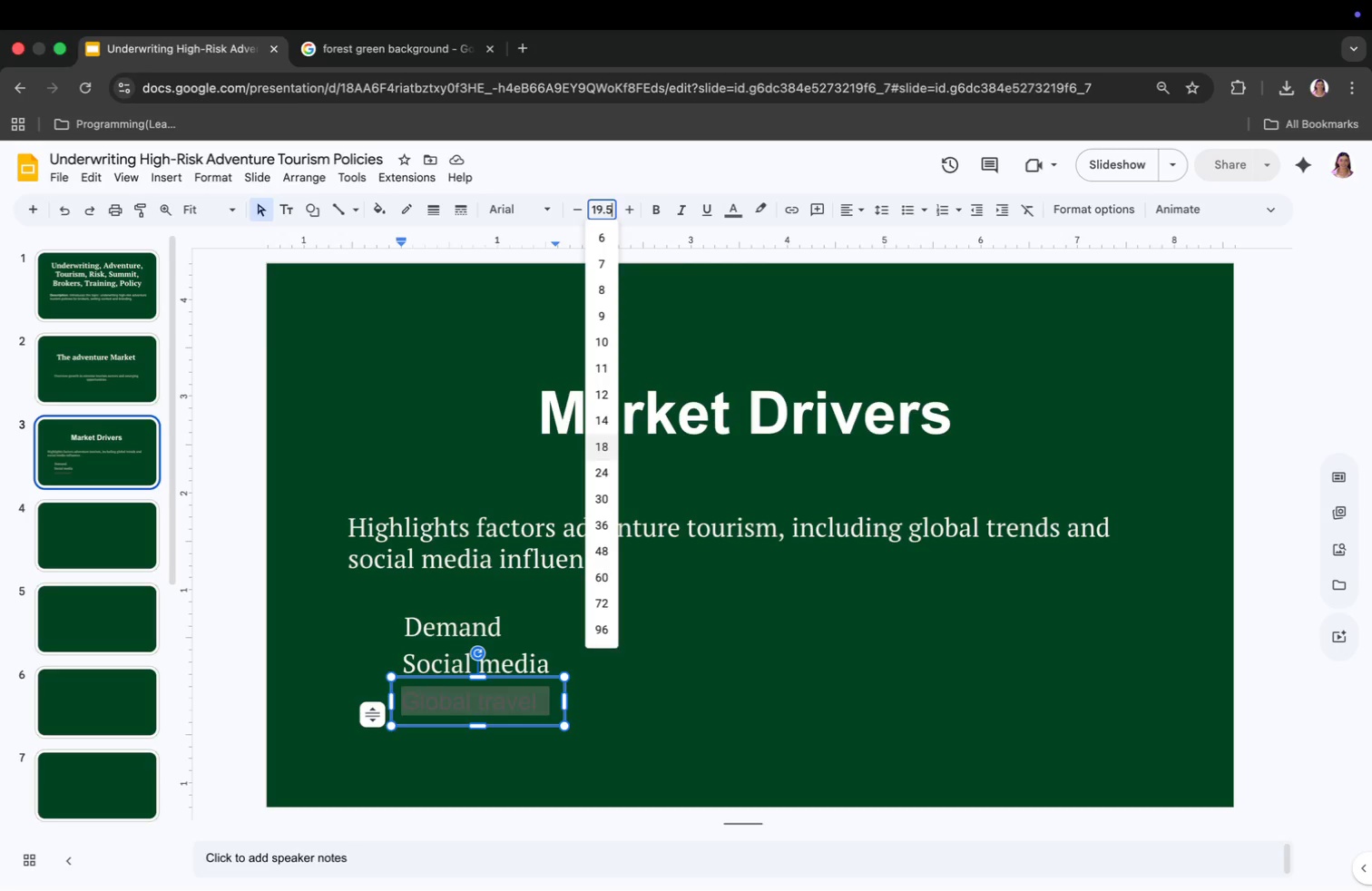 
key(Enter)
 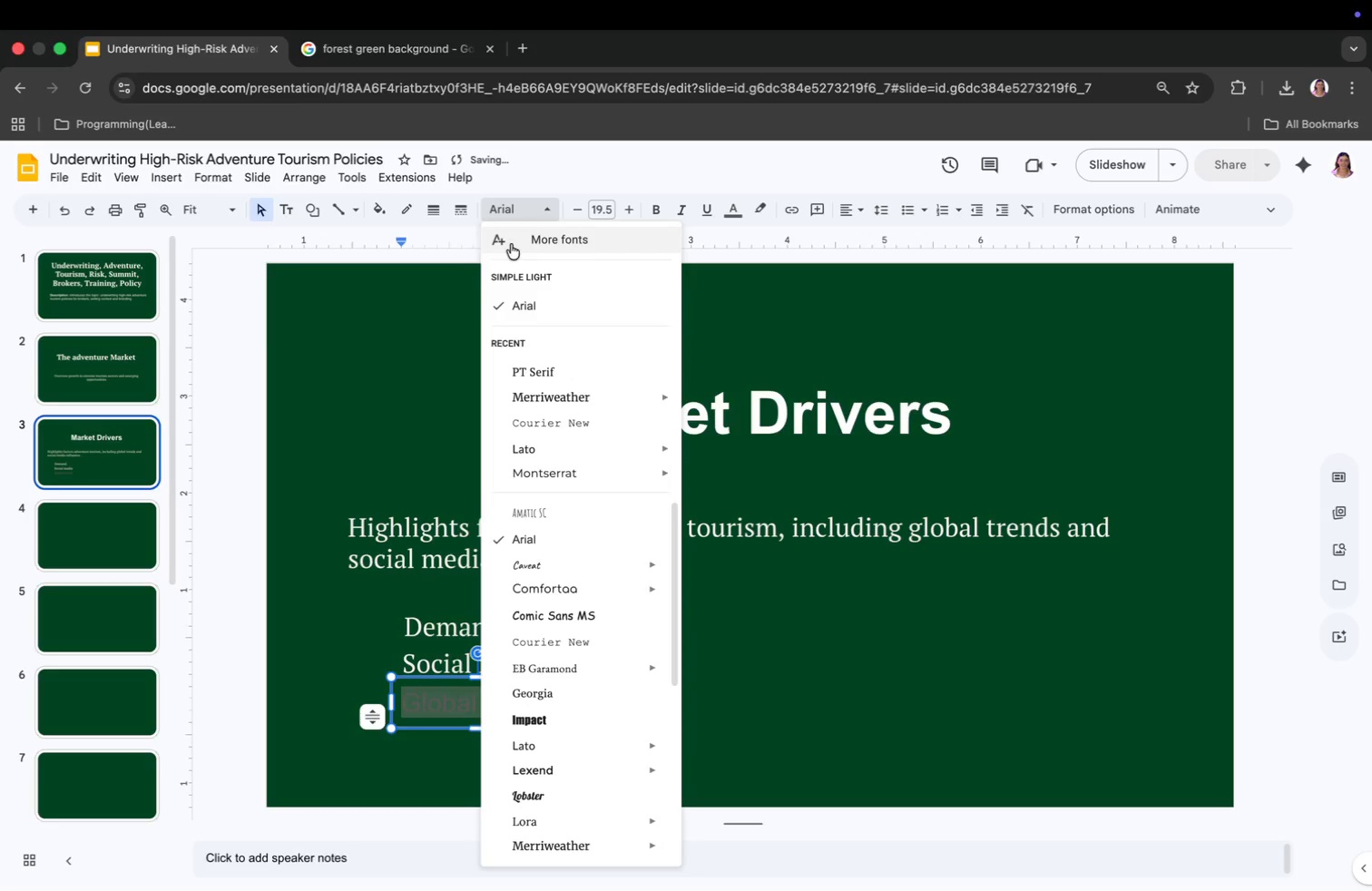 
left_click([533, 374])
 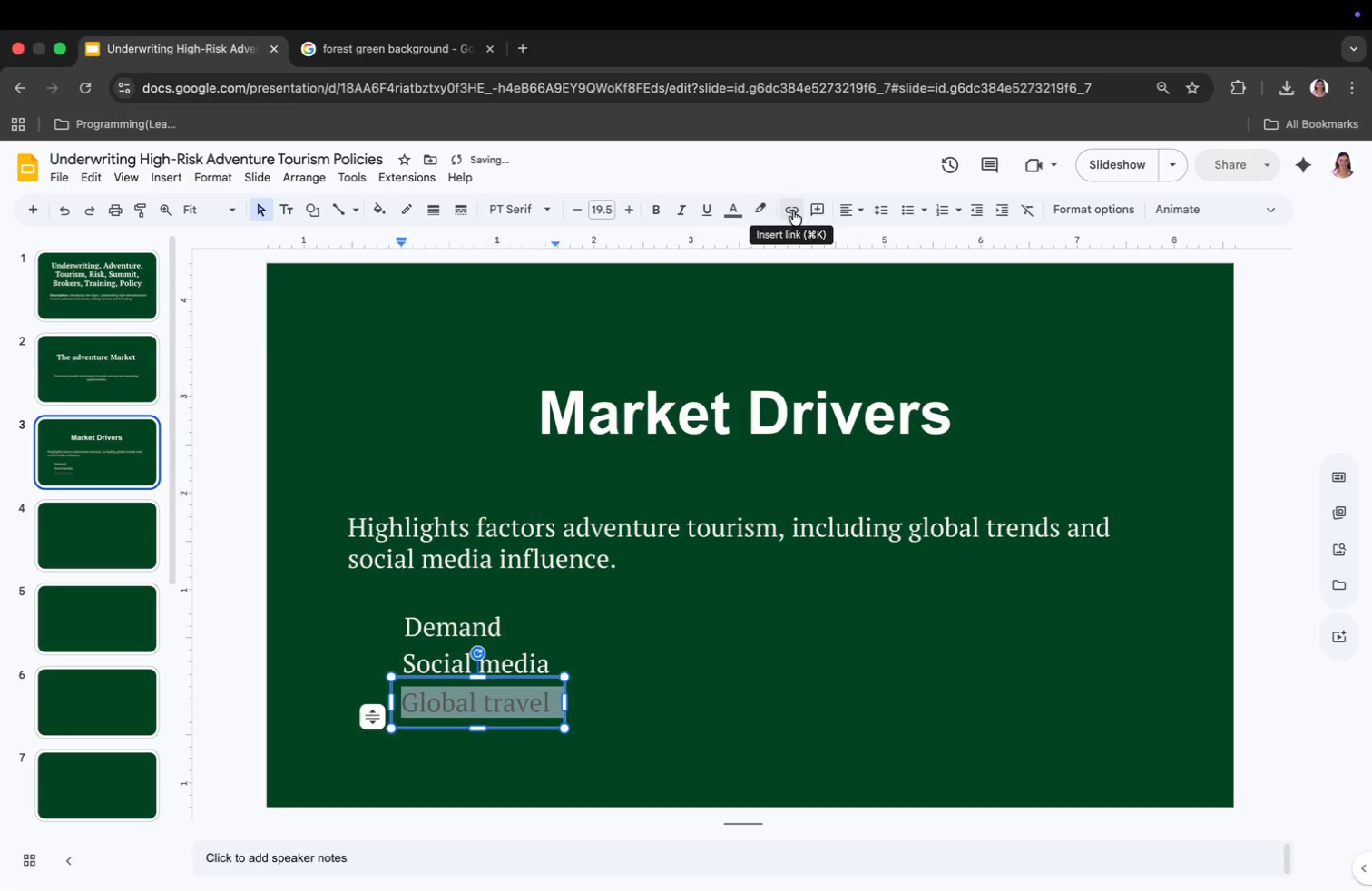 
left_click([731, 211])
 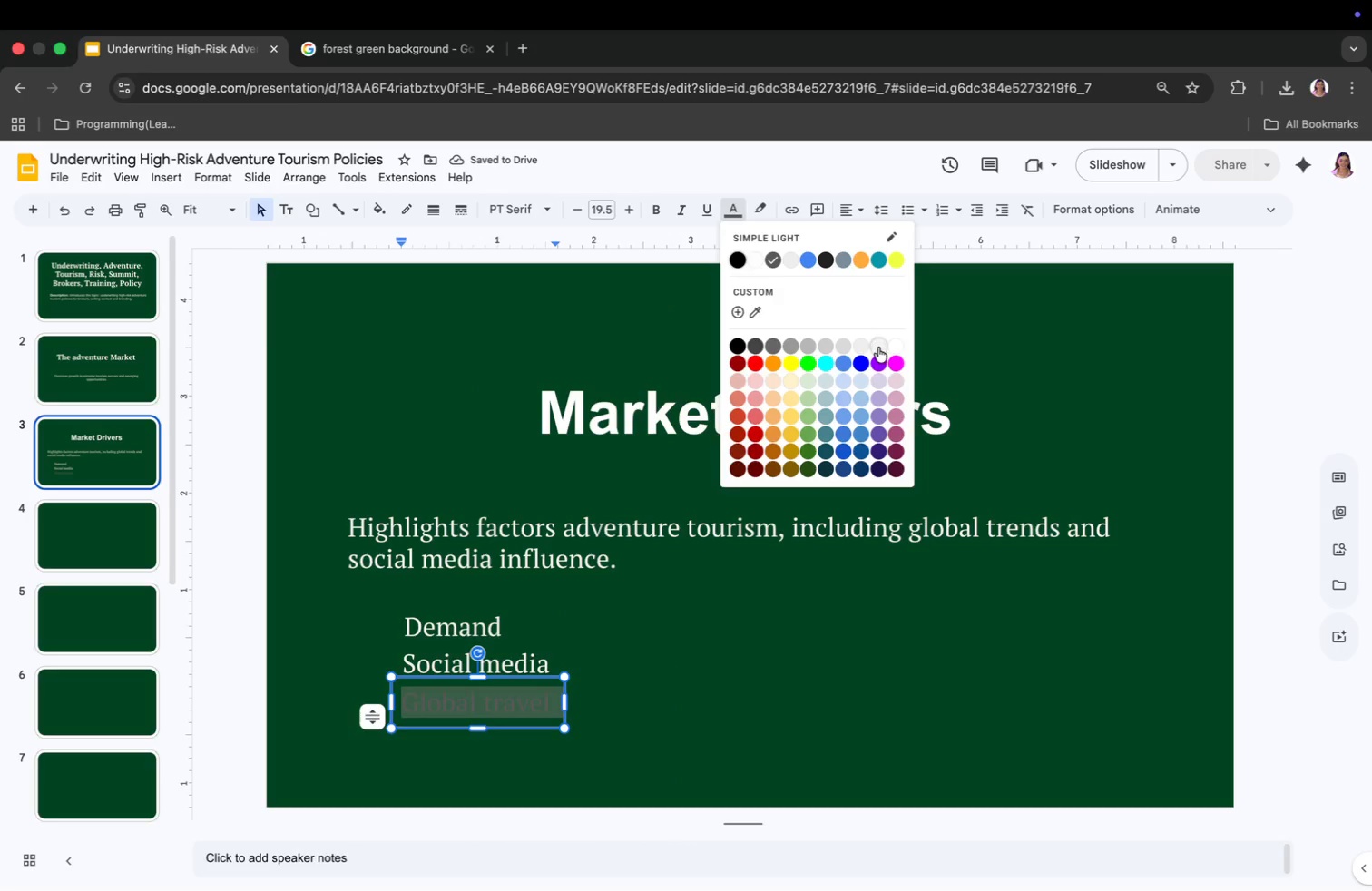 
left_click([878, 348])
 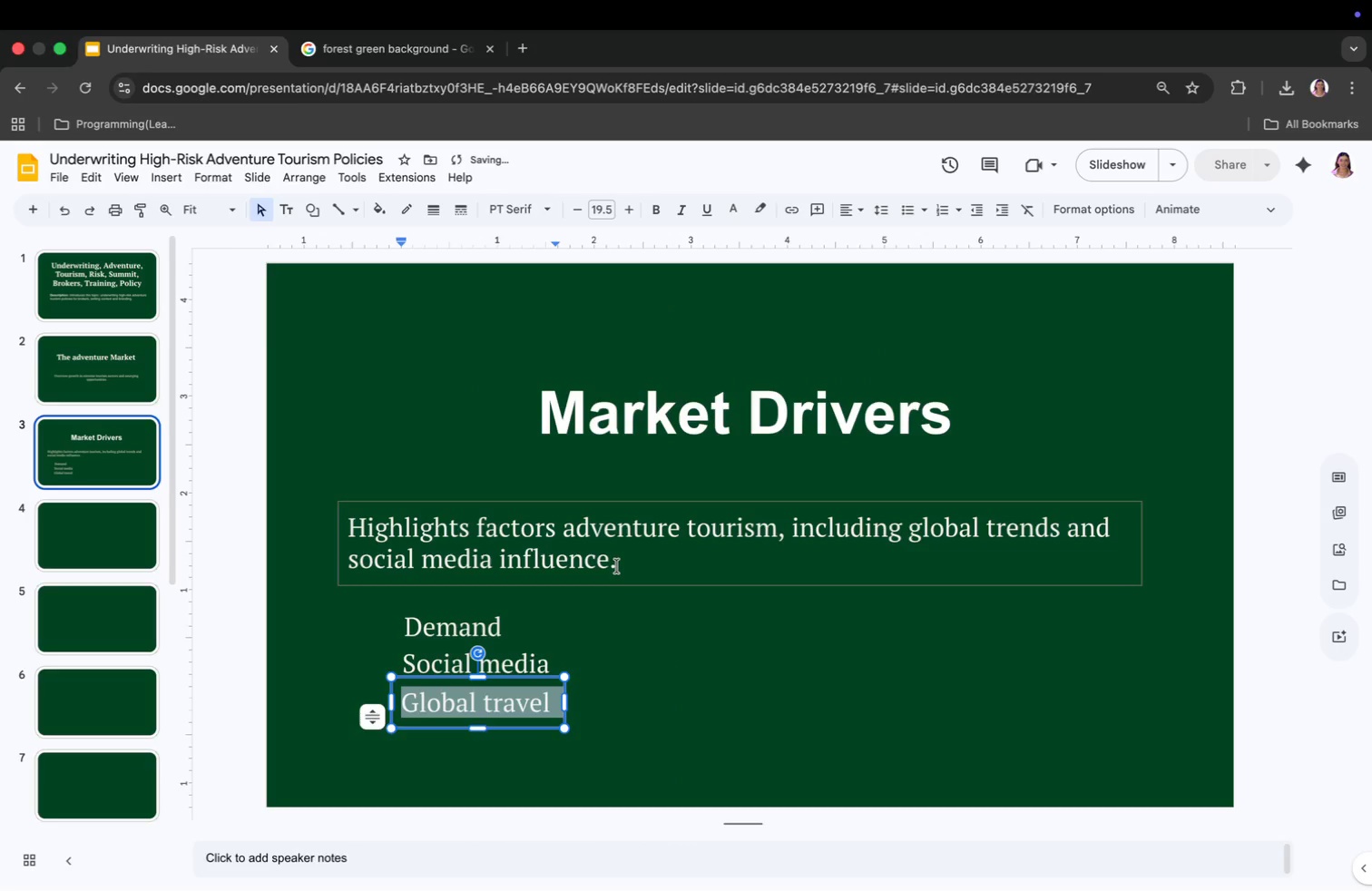 
left_click_drag(start_coordinate=[618, 566], to_coordinate=[791, 531])
 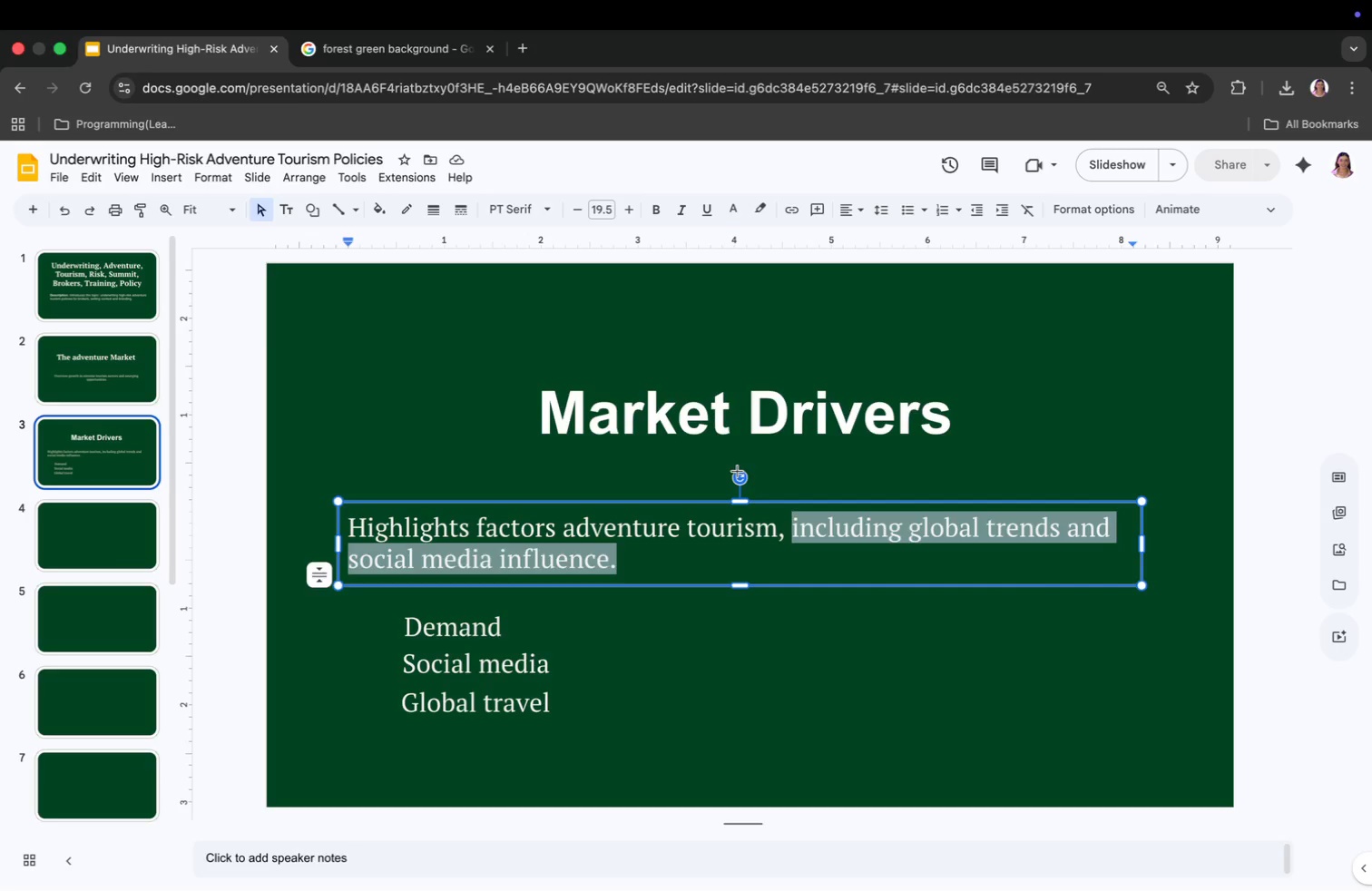 
key(Backspace)
 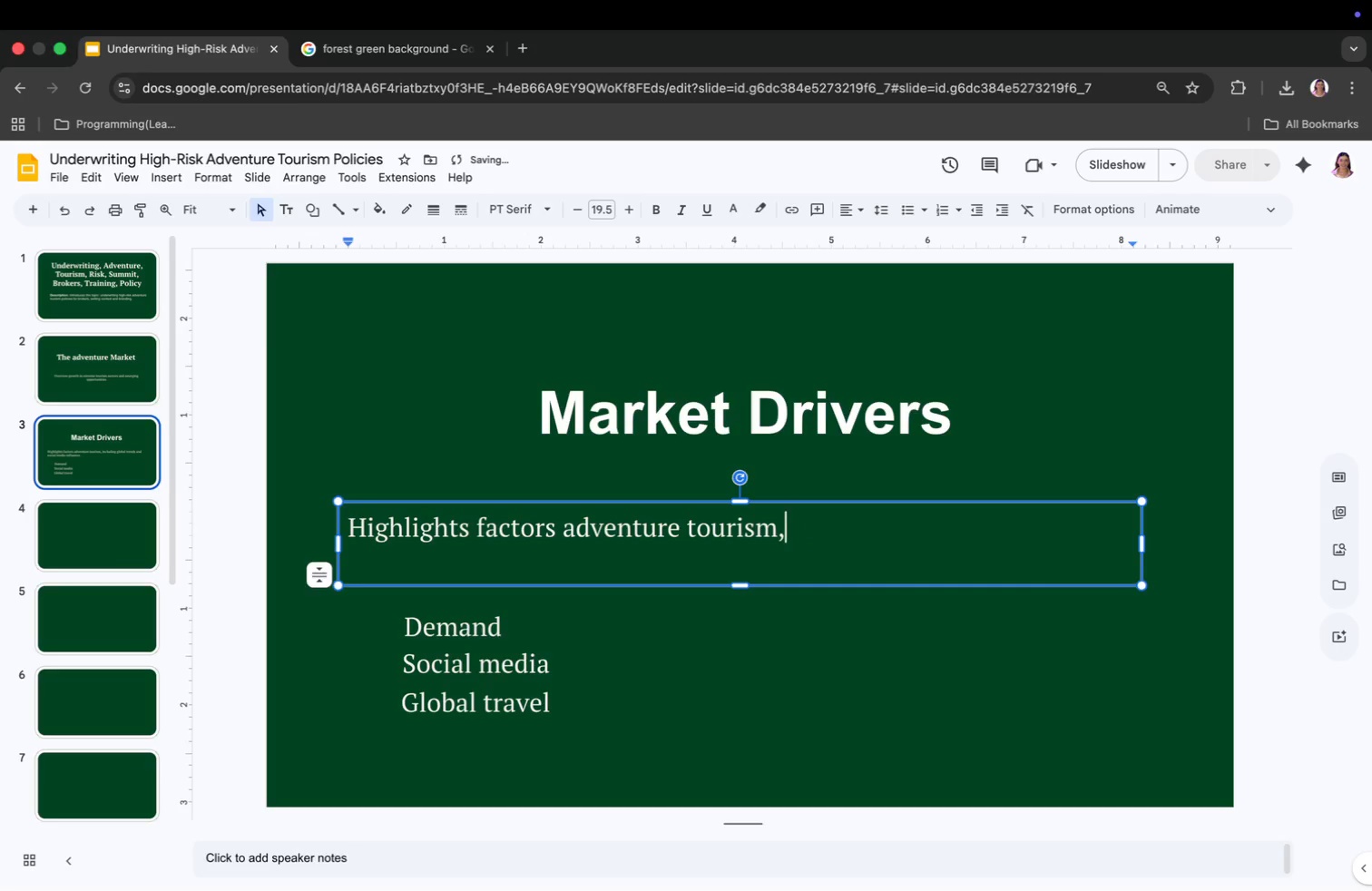 
key(Backspace)
 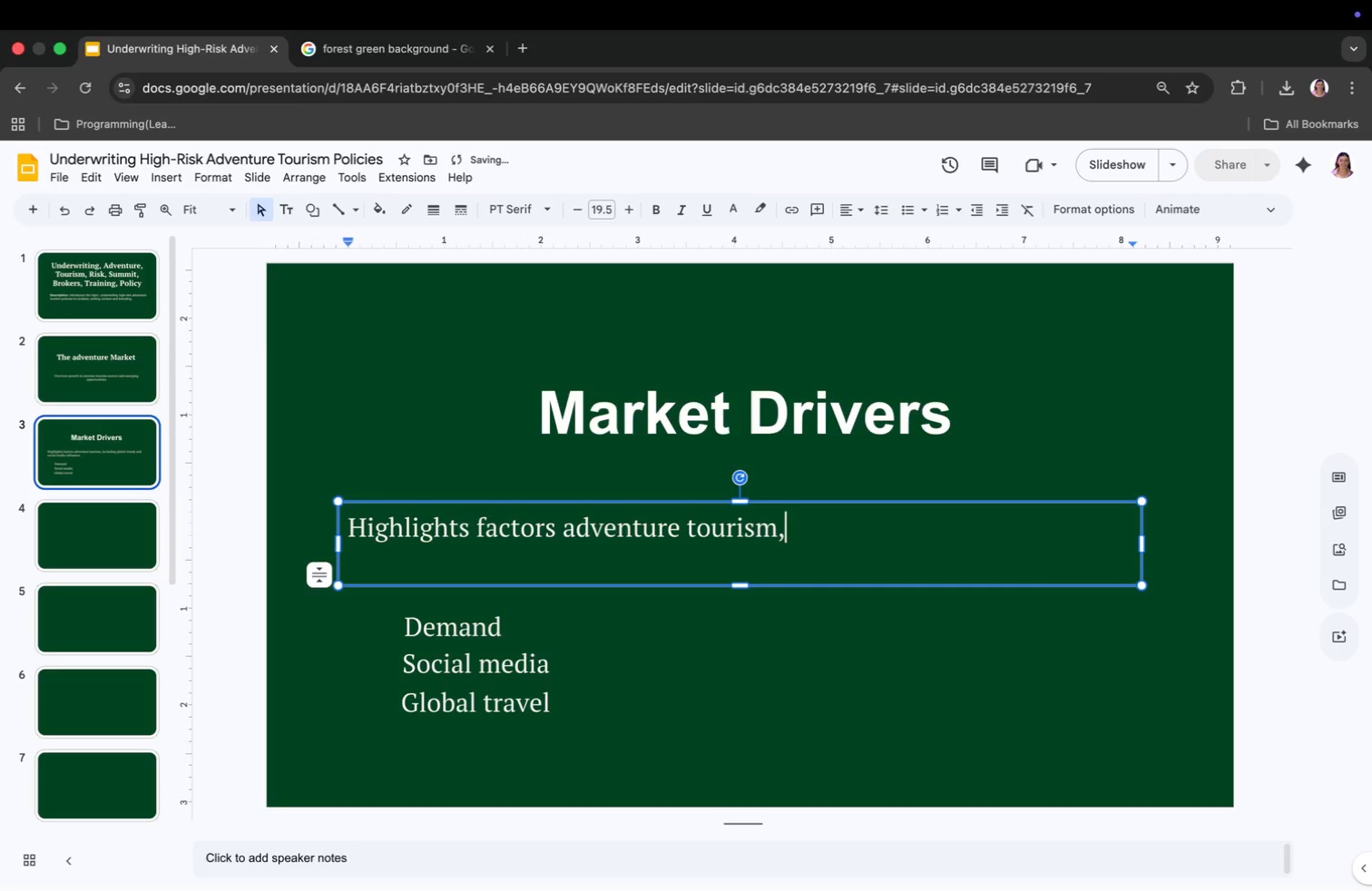 
key(Backspace)
 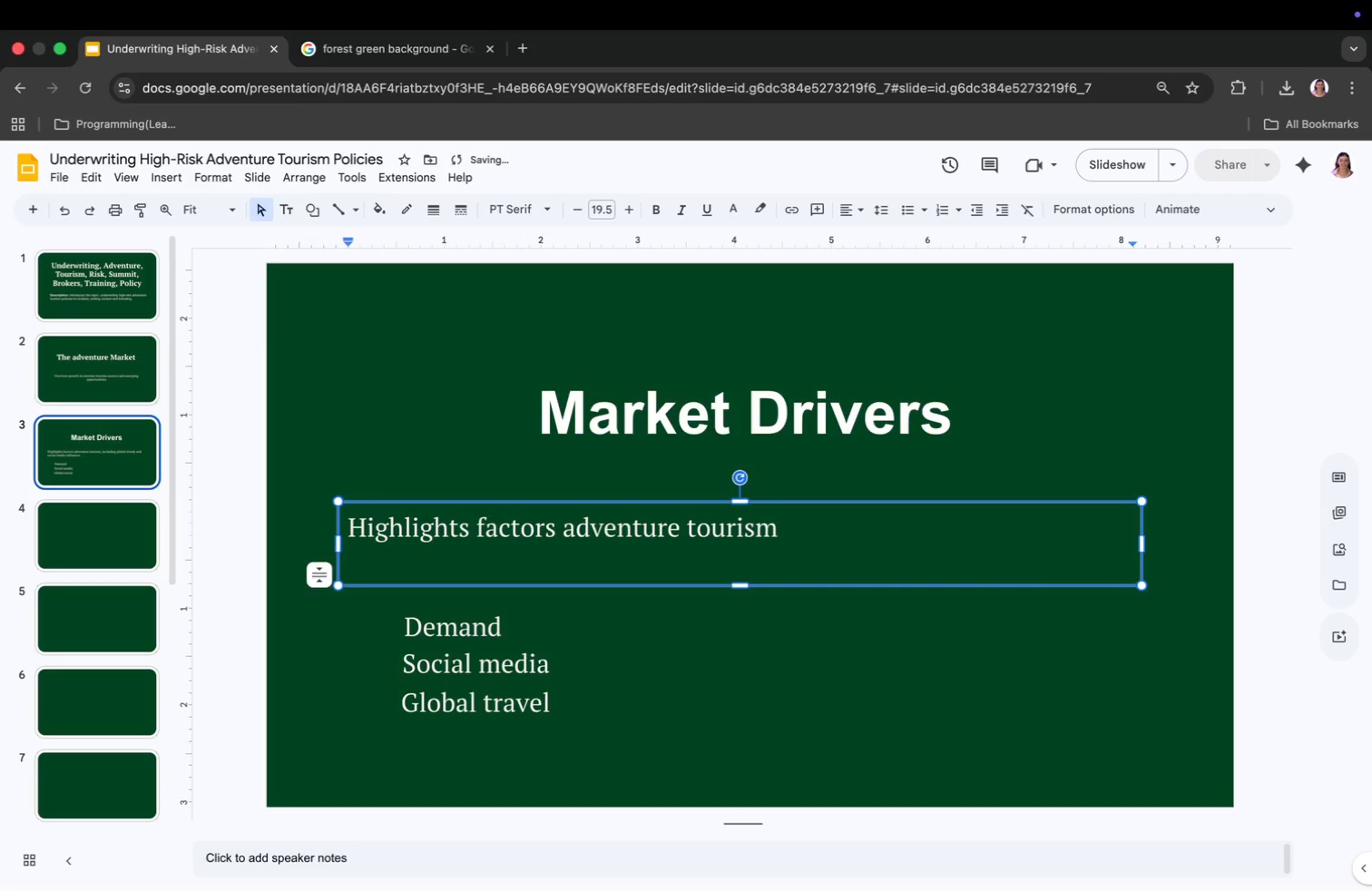 
key(Shift+Semicolon)
 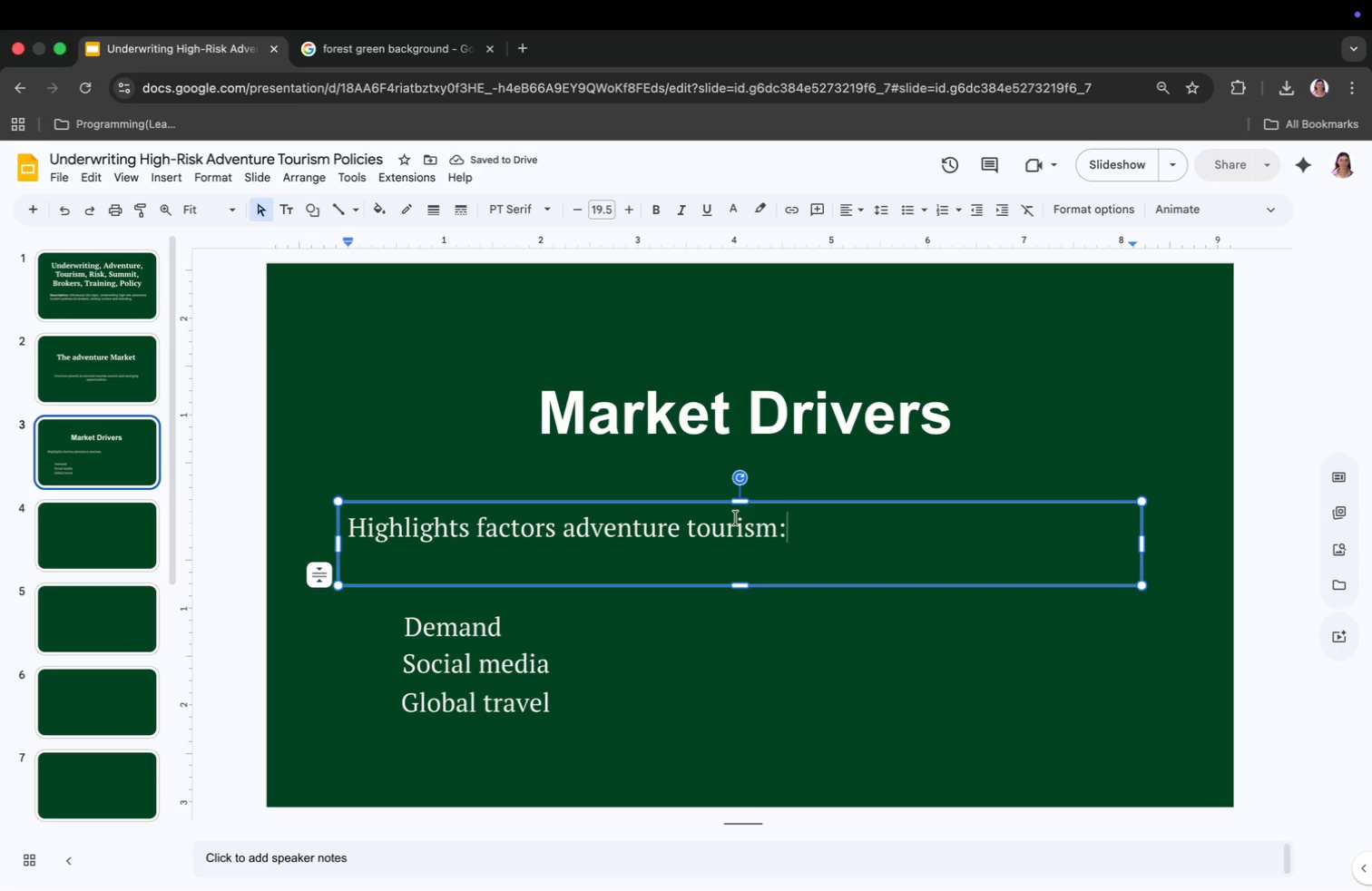 
left_click_drag(start_coordinate=[742, 508], to_coordinate=[745, 551])
 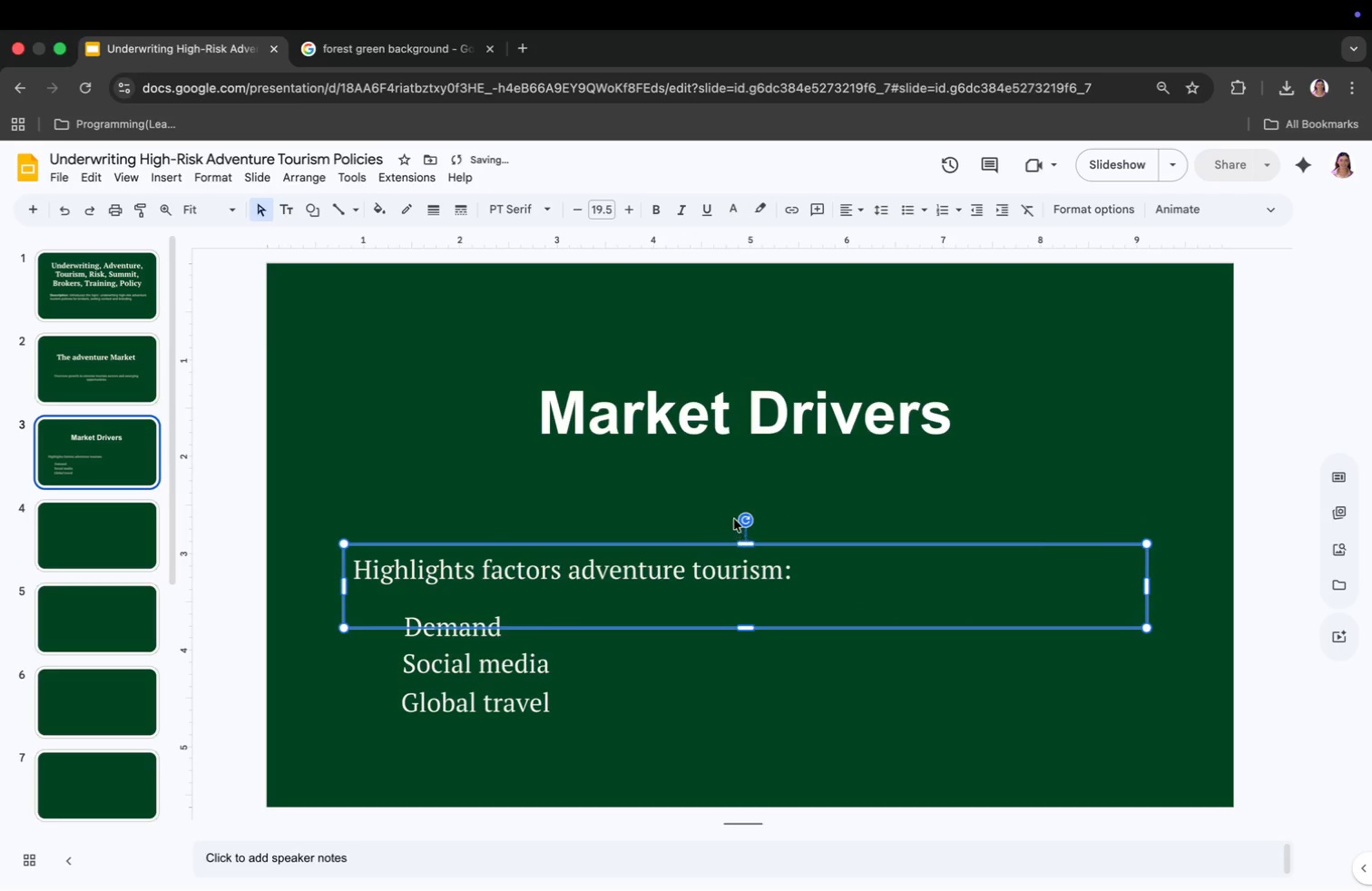 
left_click([693, 494])
 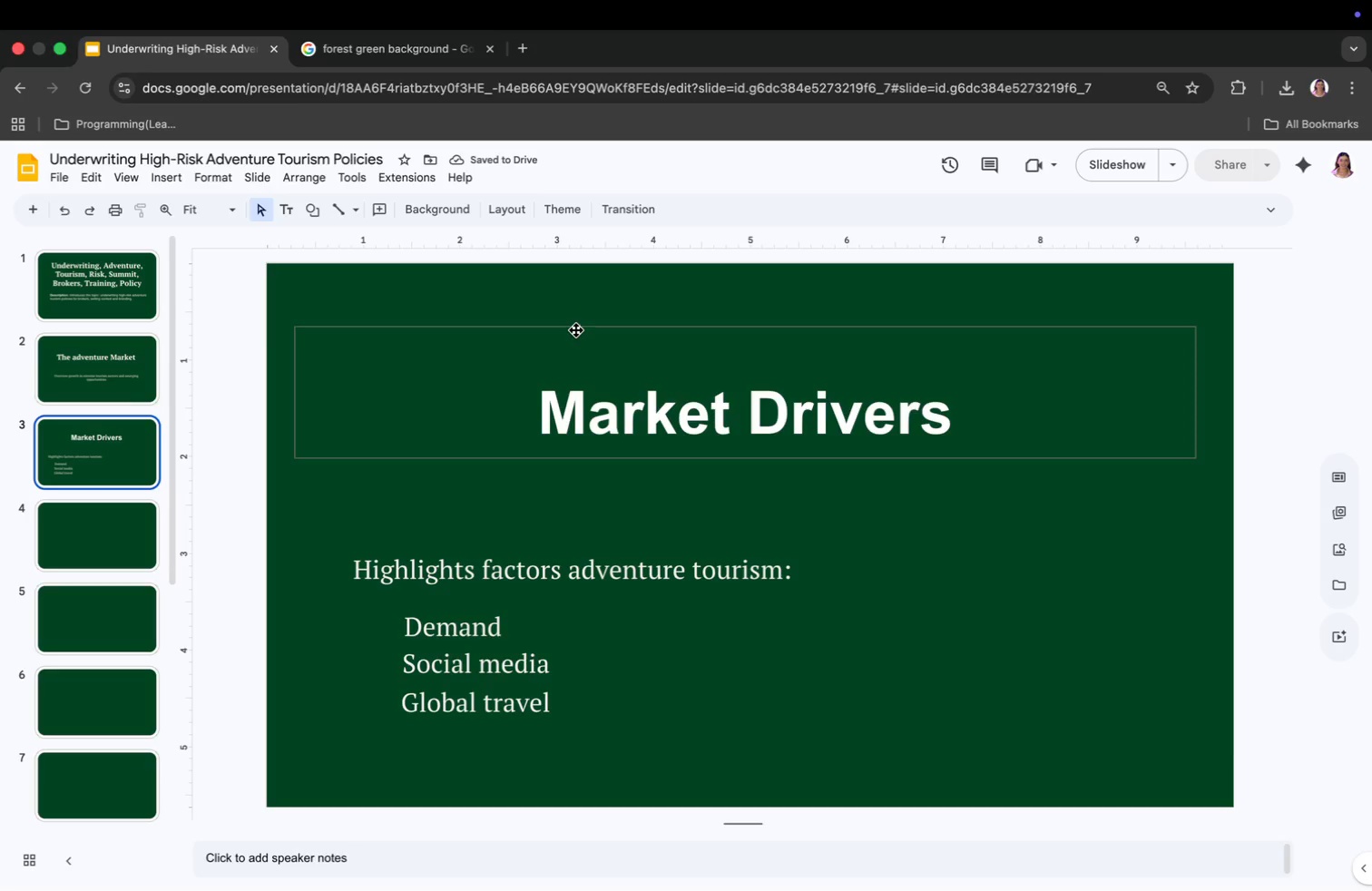 
left_click([392, 43])
 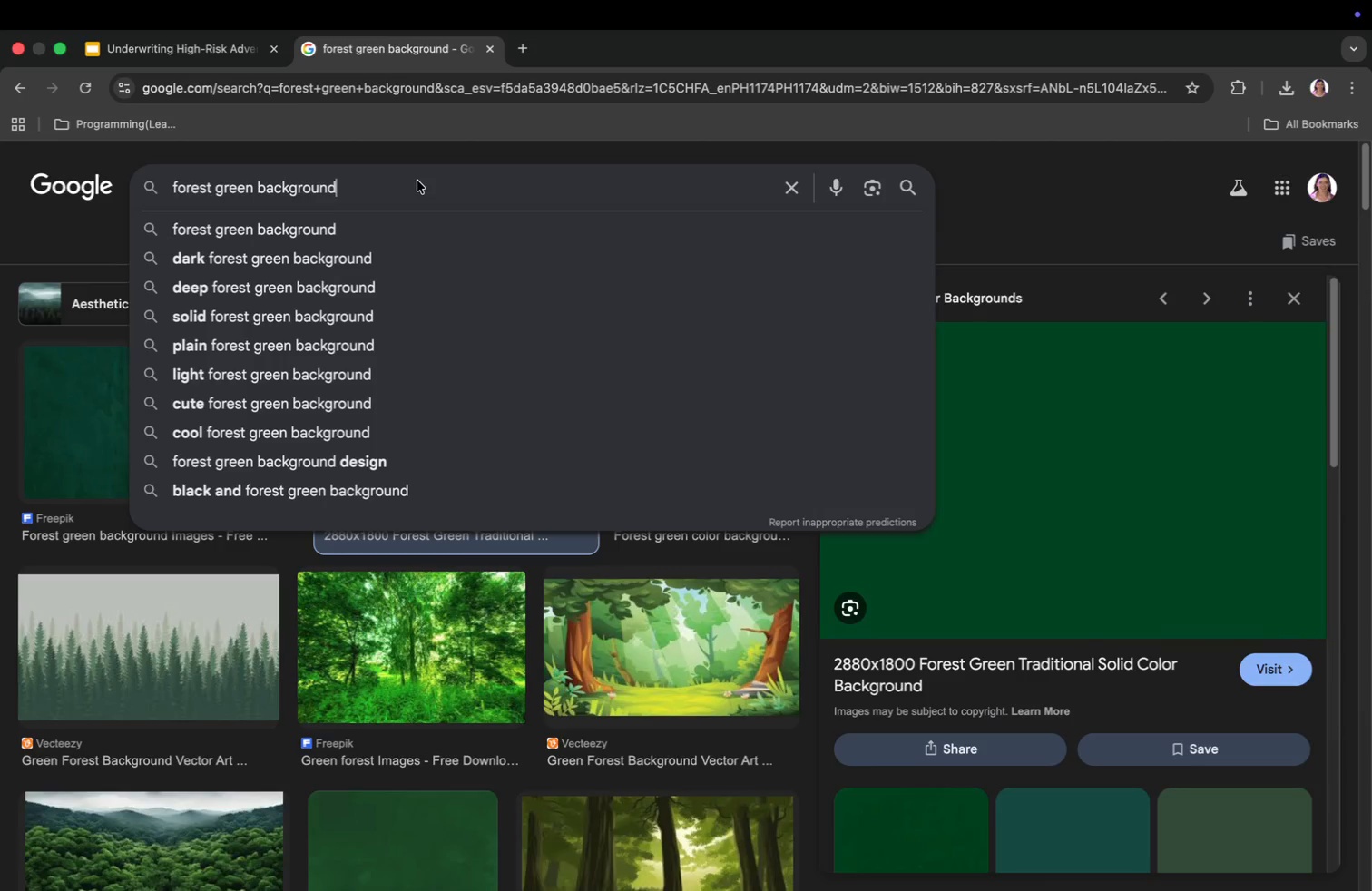 
hold_key(key=Backspace, duration=1.51)
 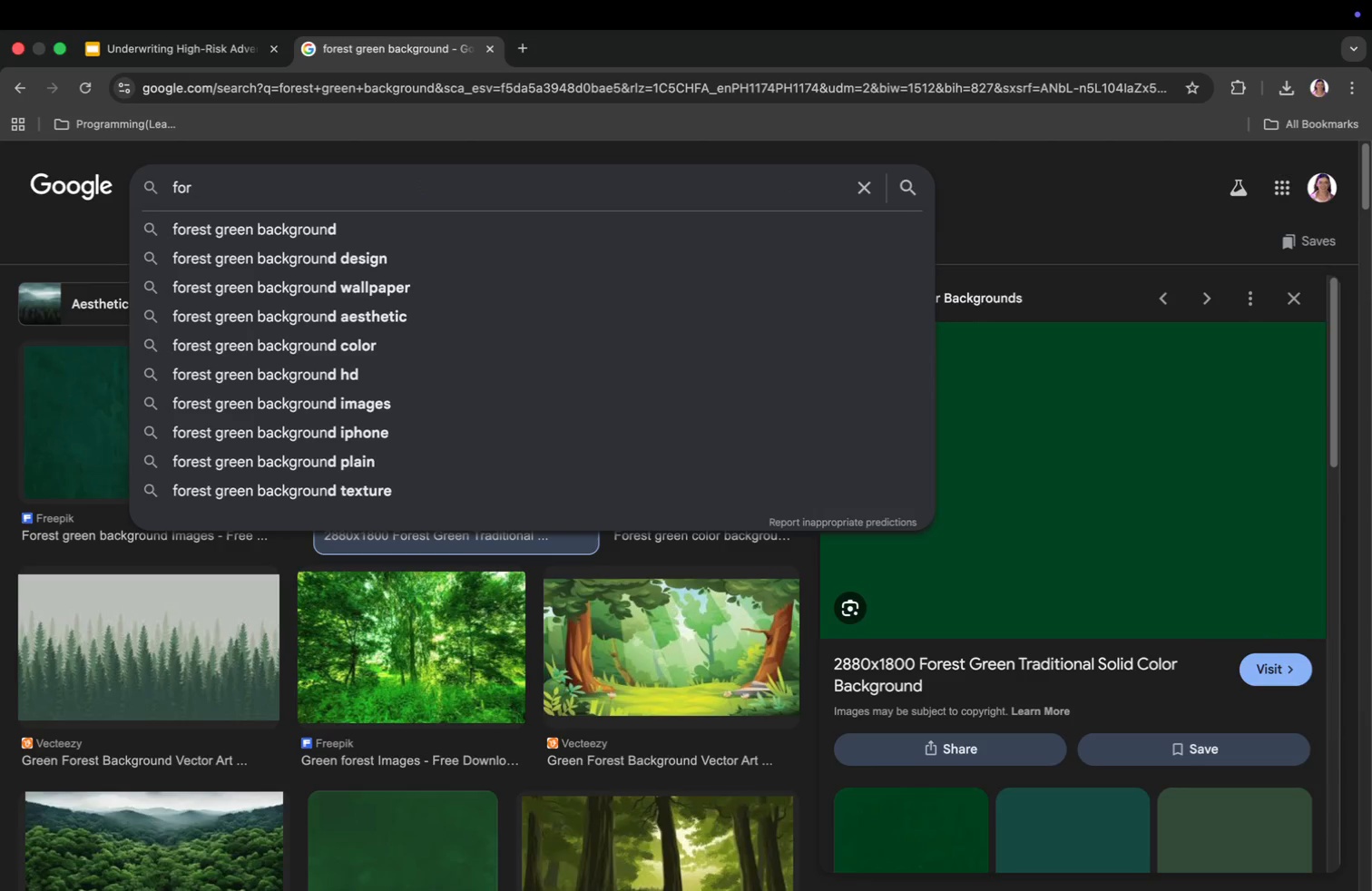 
hold_key(key=Backspace, duration=1.05)
 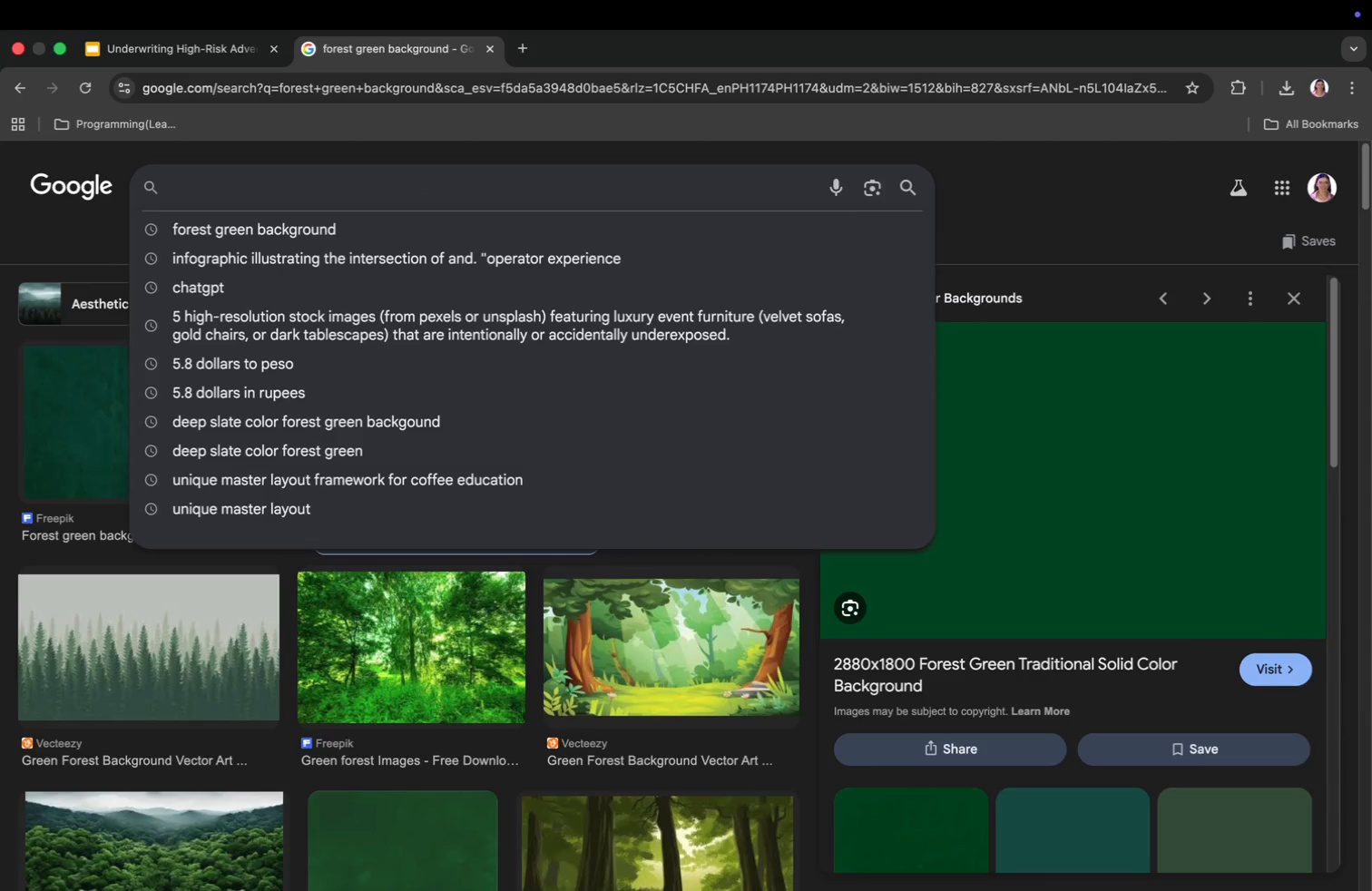 
type(icon demand)
 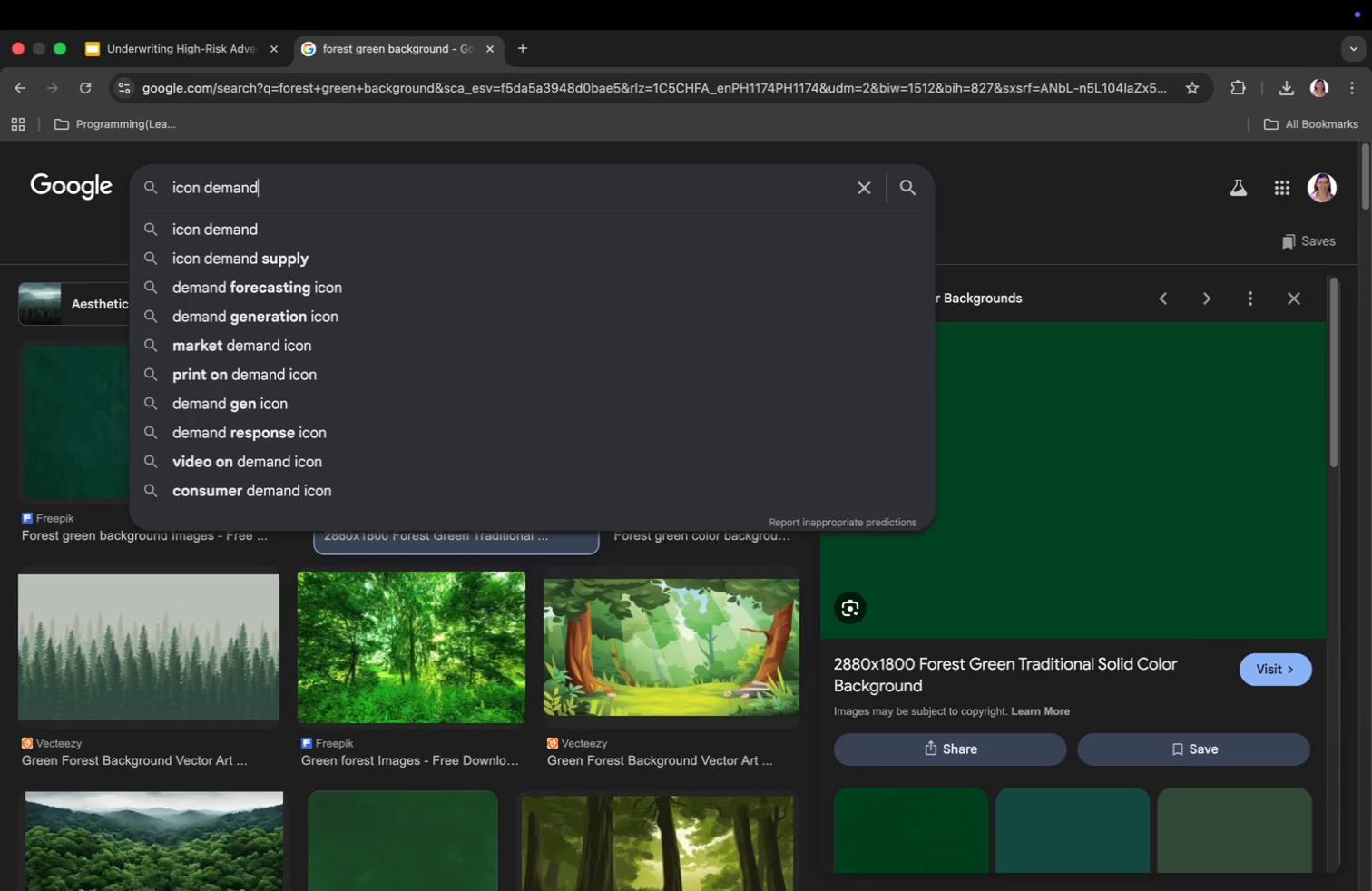 
key(Enter)
 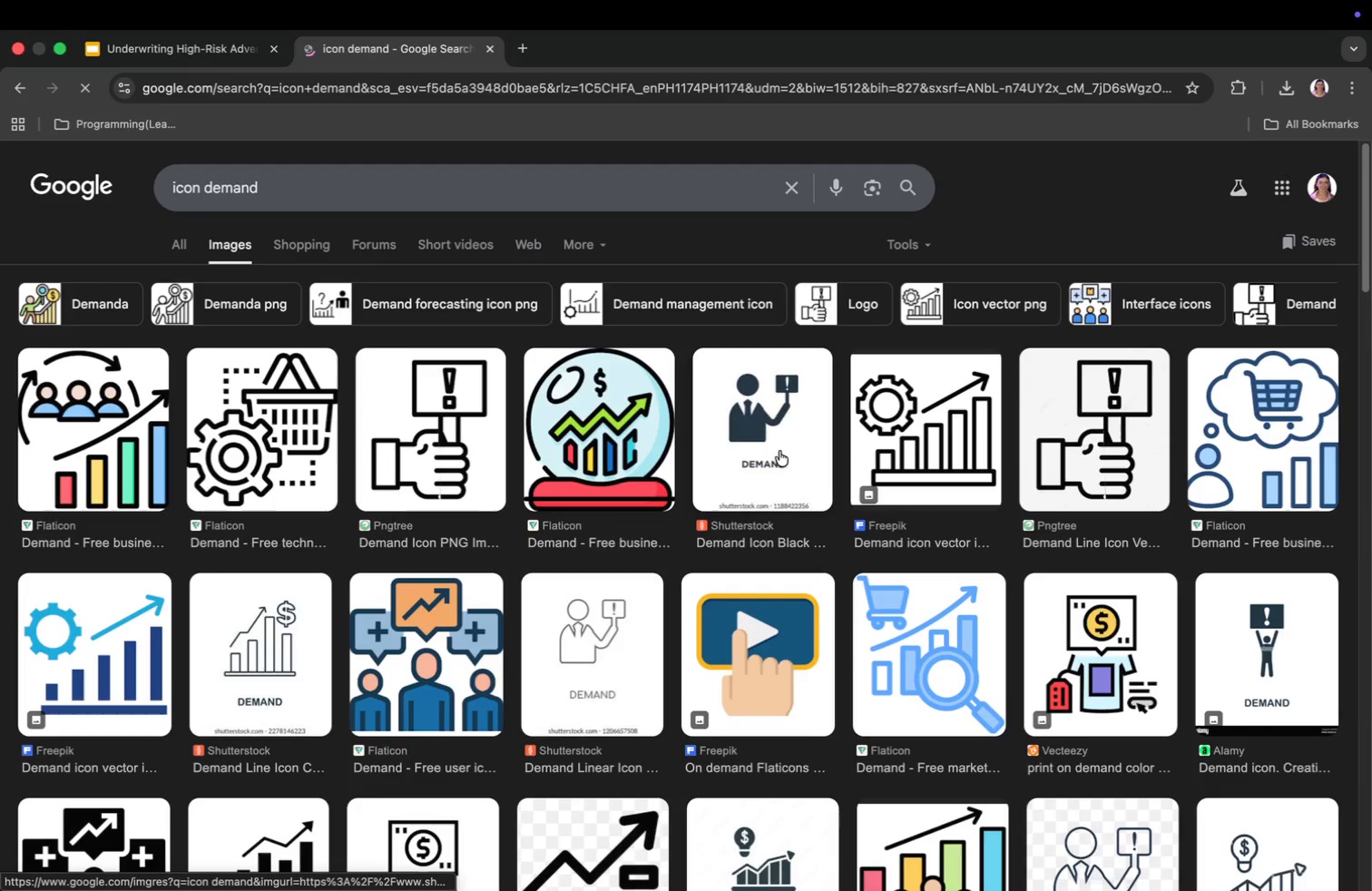 
scroll: coordinate [656, 584], scroll_direction: down, amount: 80.0
 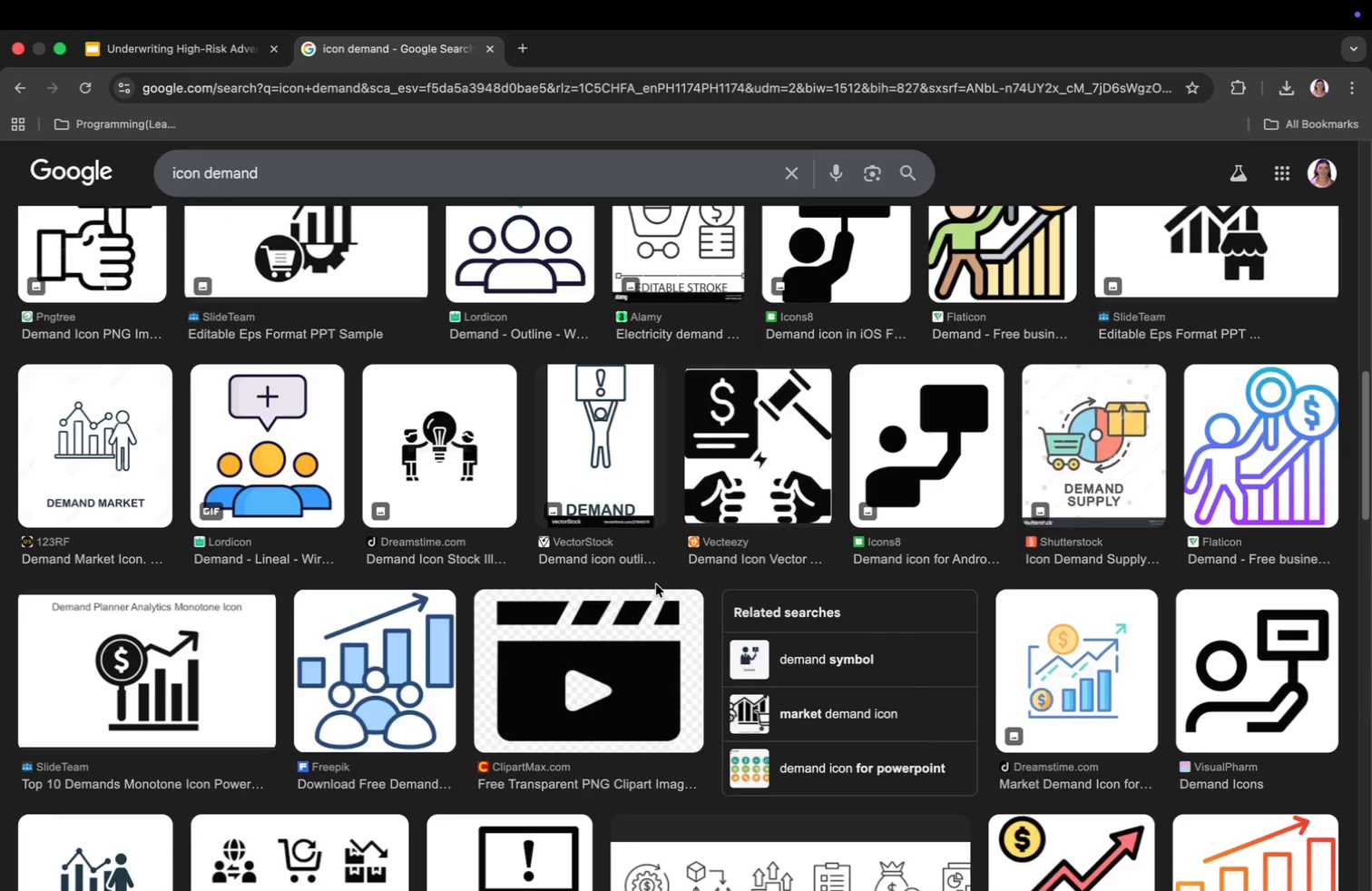 
scroll: coordinate [656, 584], scroll_direction: up, amount: 126.0
 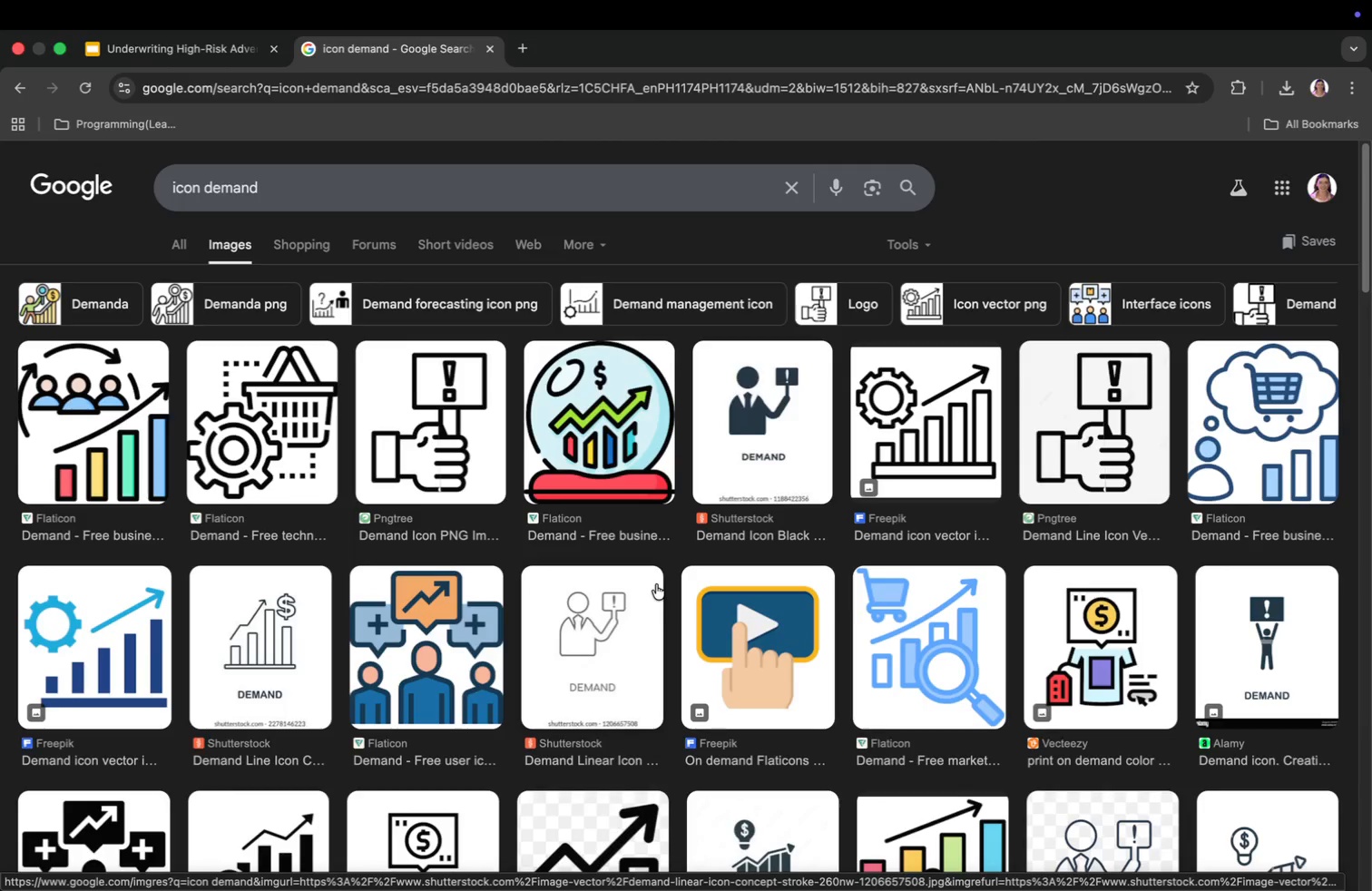 
left_click([790, 184])
 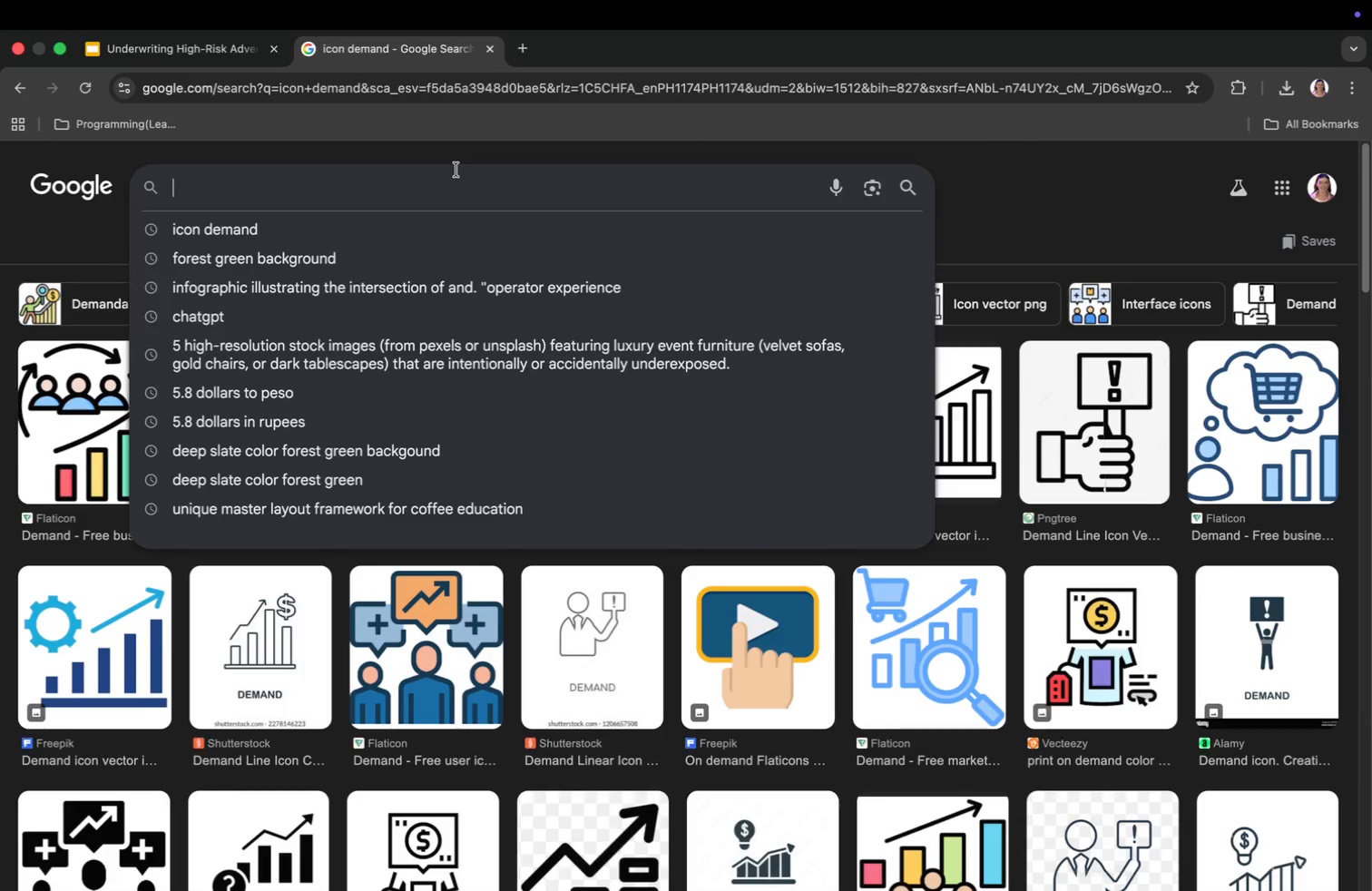 
type(font )
key(Backspace)
type(-awesome')
 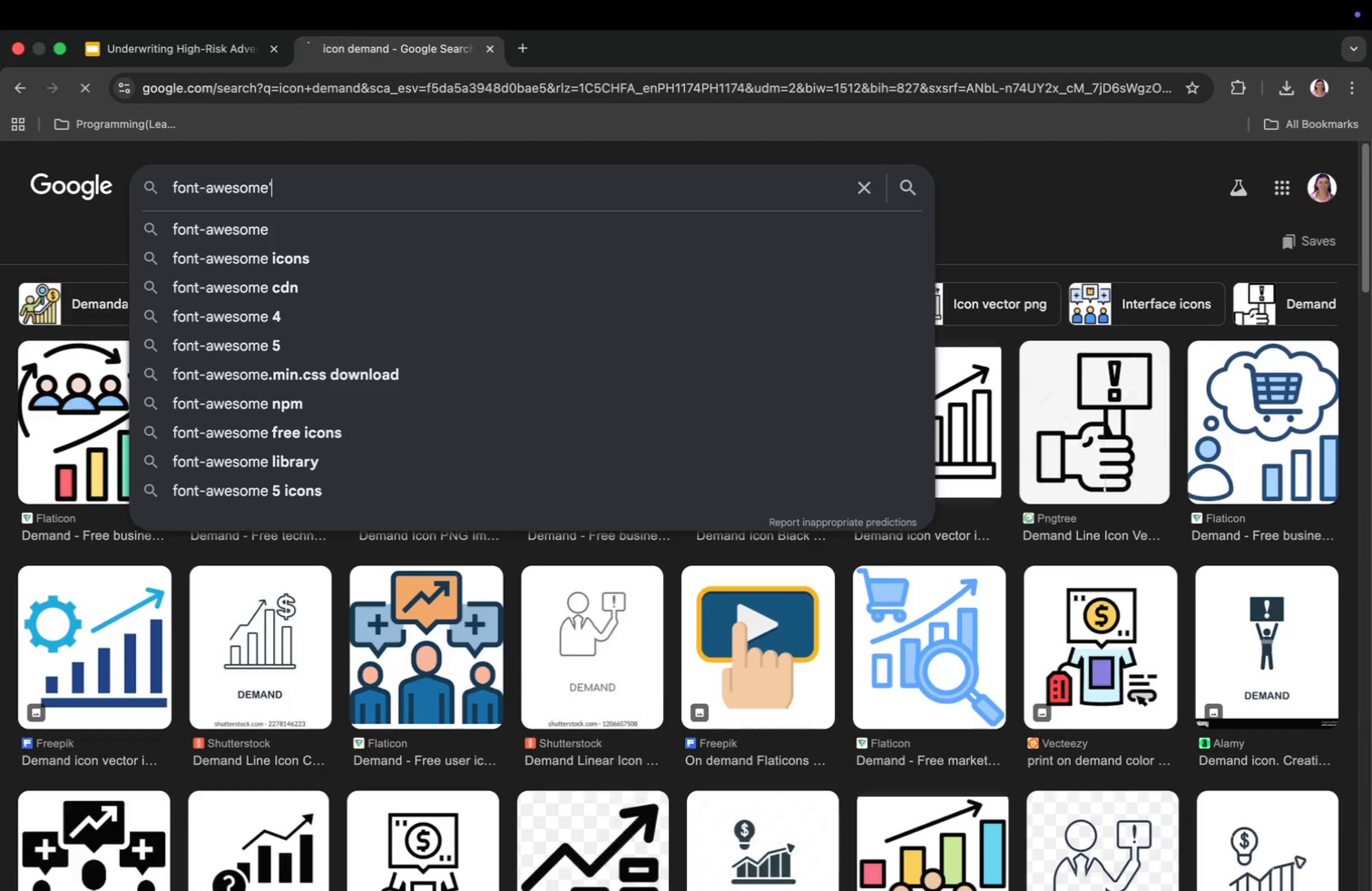 
key(Enter)
 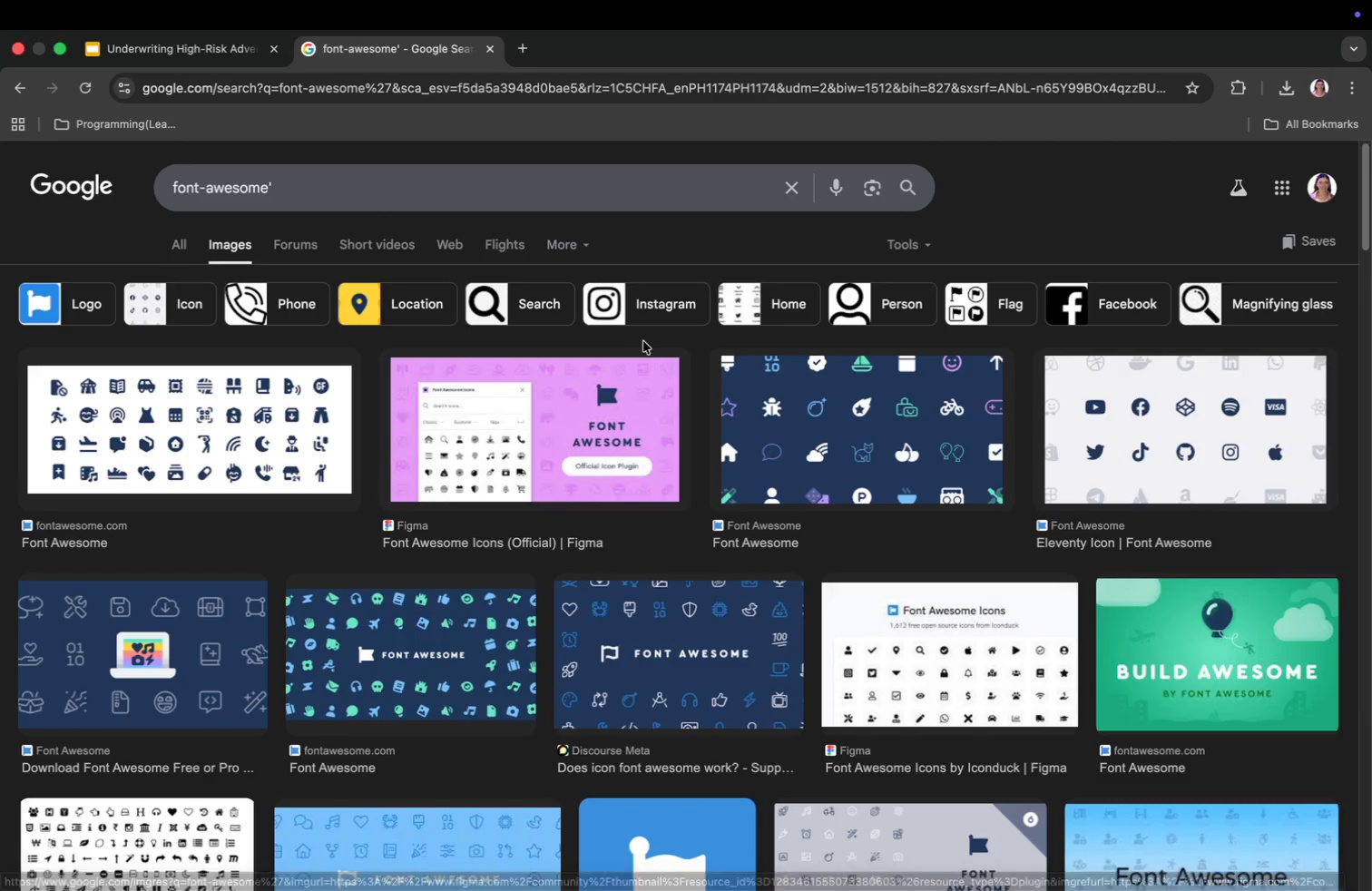 
wait(10.23)
 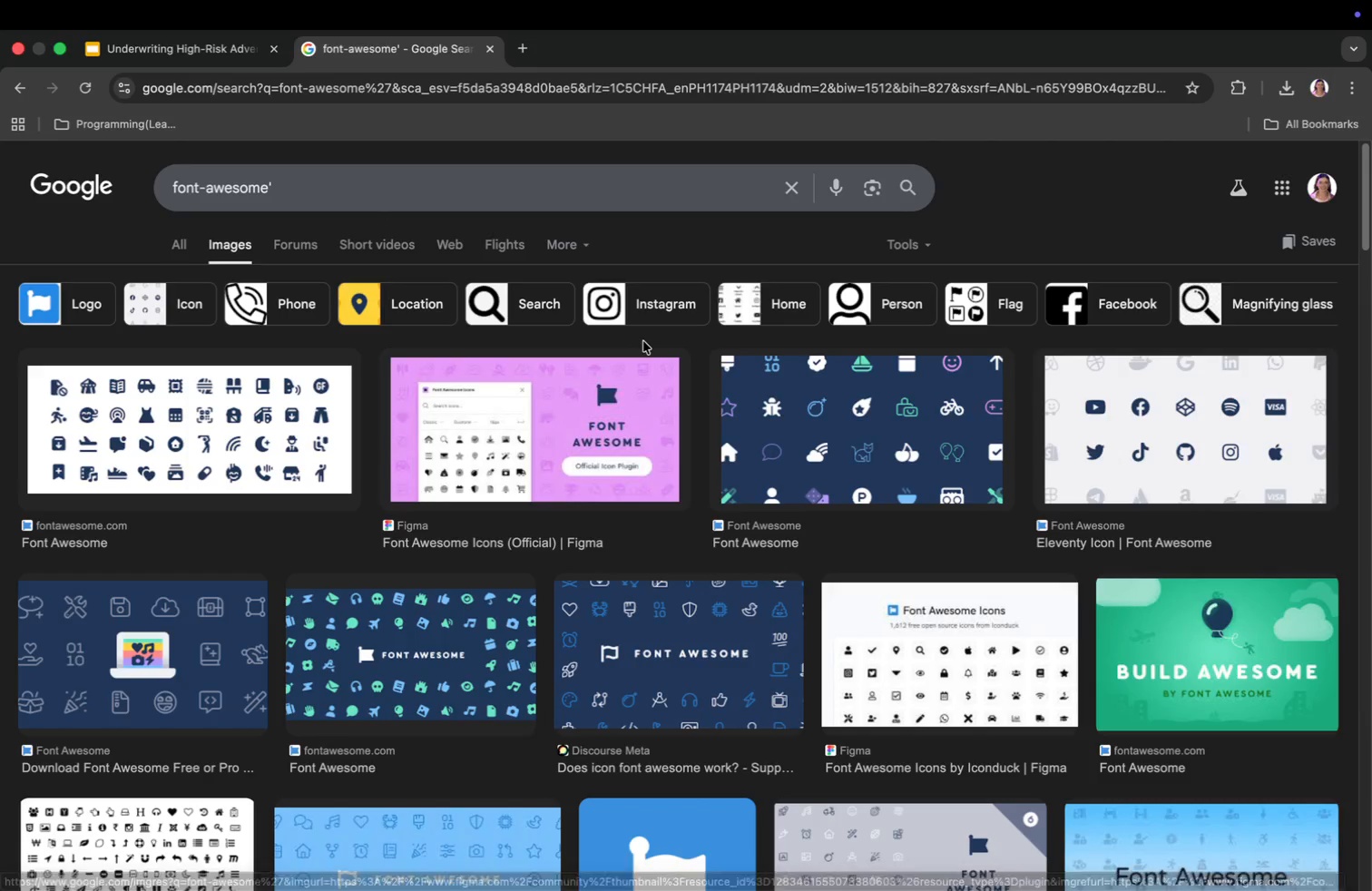 
scroll: coordinate [1004, 317], scroll_direction: down, amount: 53.0
 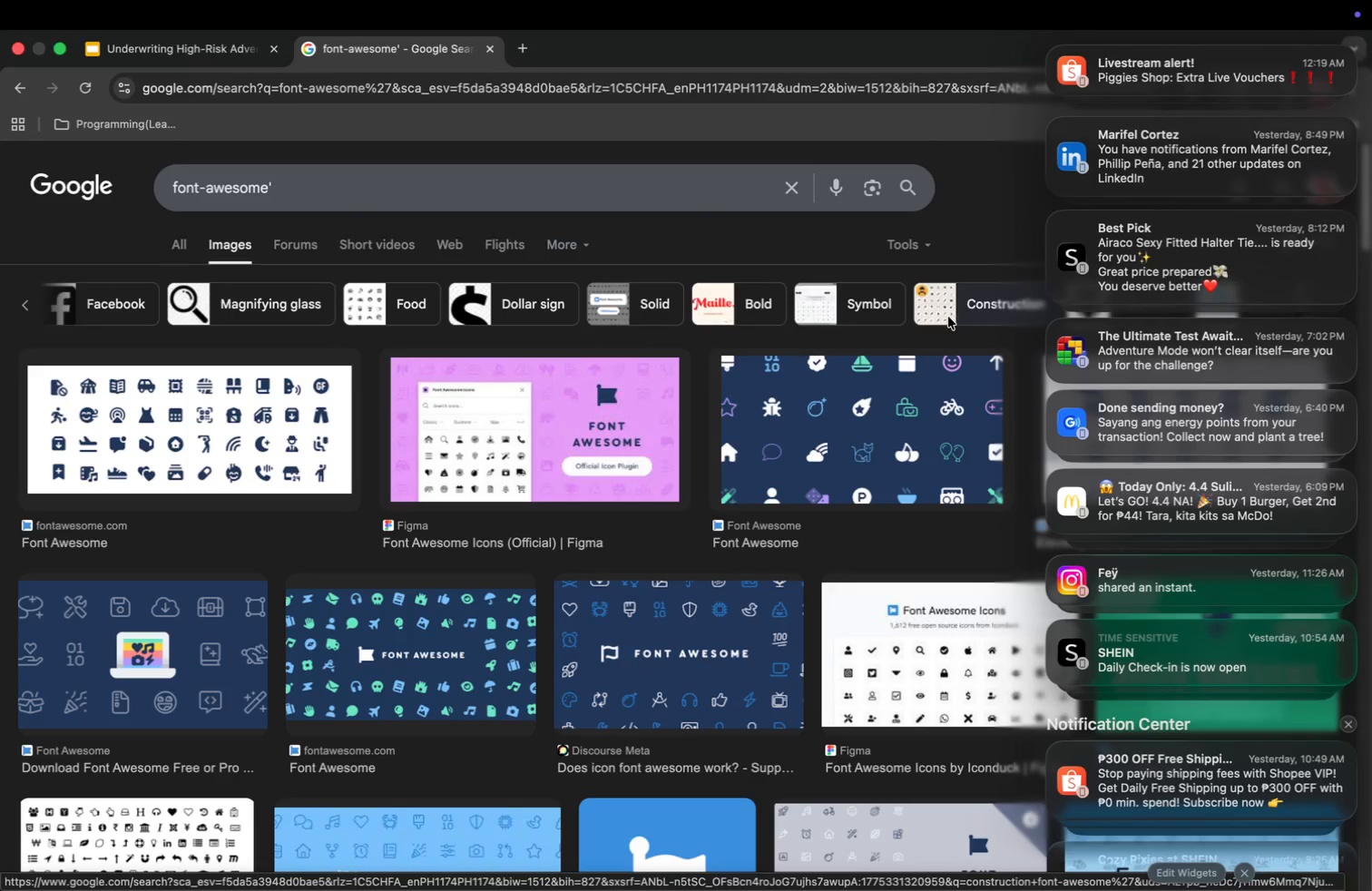 
scroll: coordinate [755, 321], scroll_direction: up, amount: 149.0
 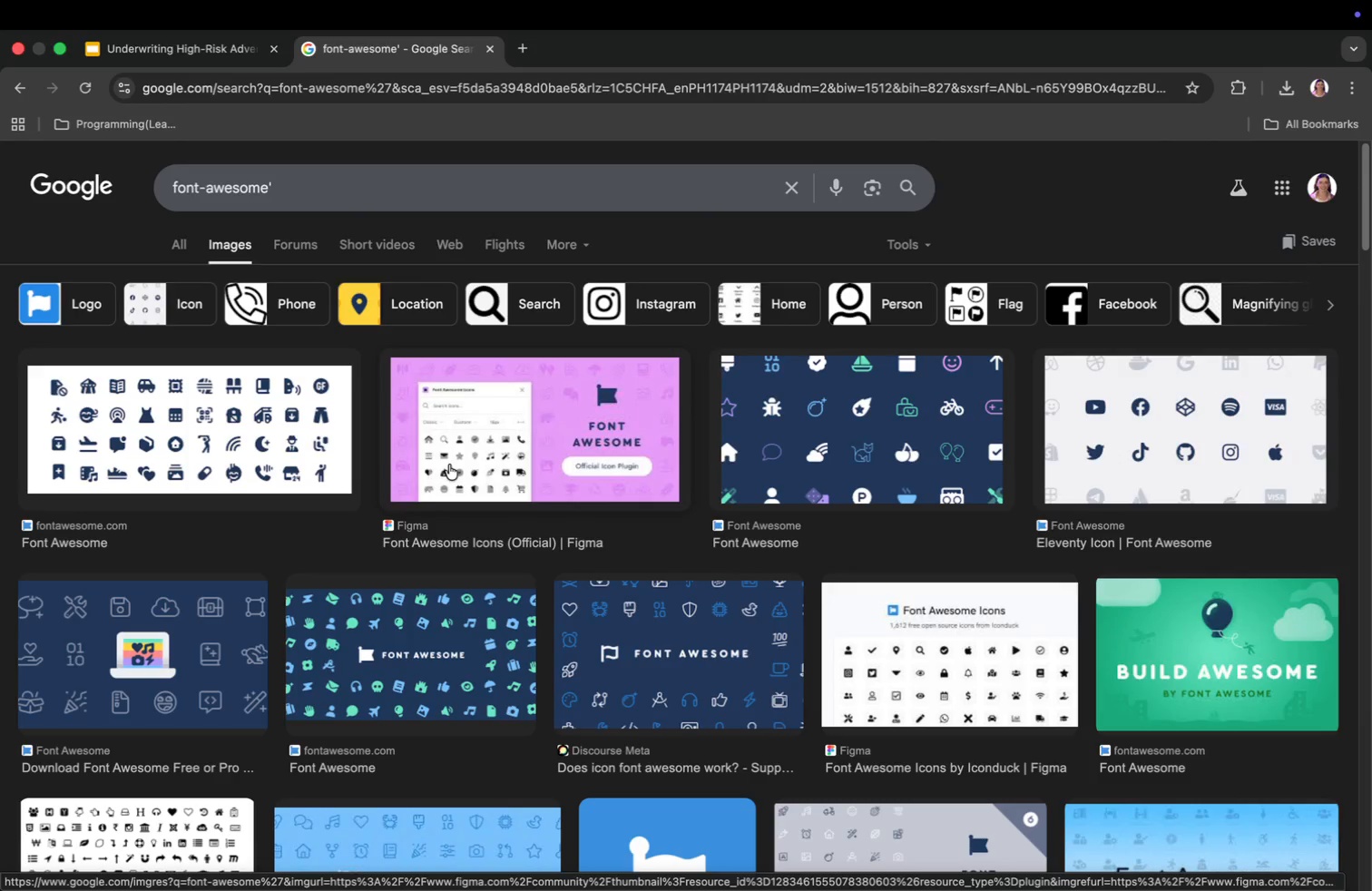 
scroll: coordinate [449, 469], scroll_direction: down, amount: 98.0
 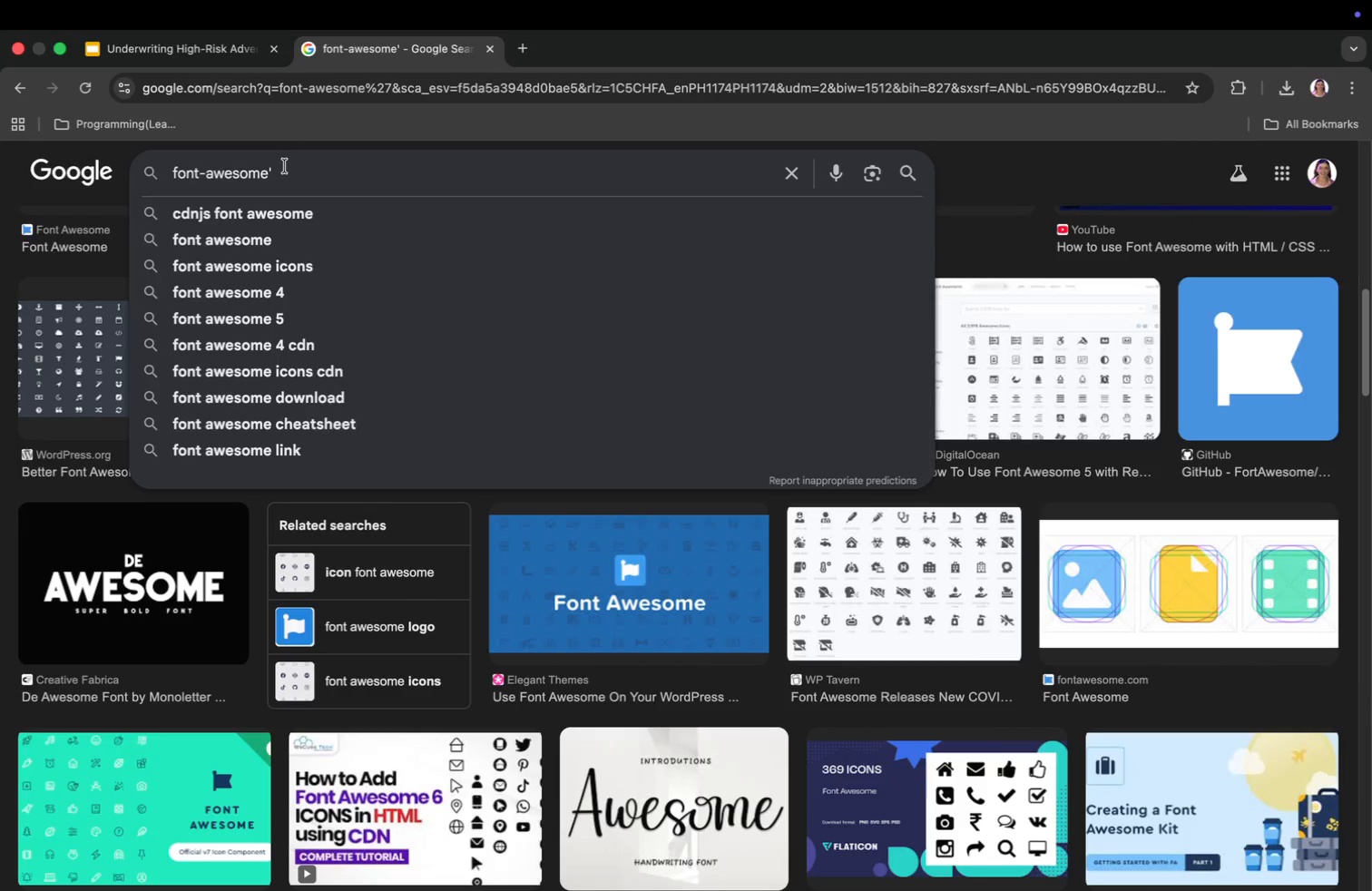 
key(Backspace)
type( demand)
 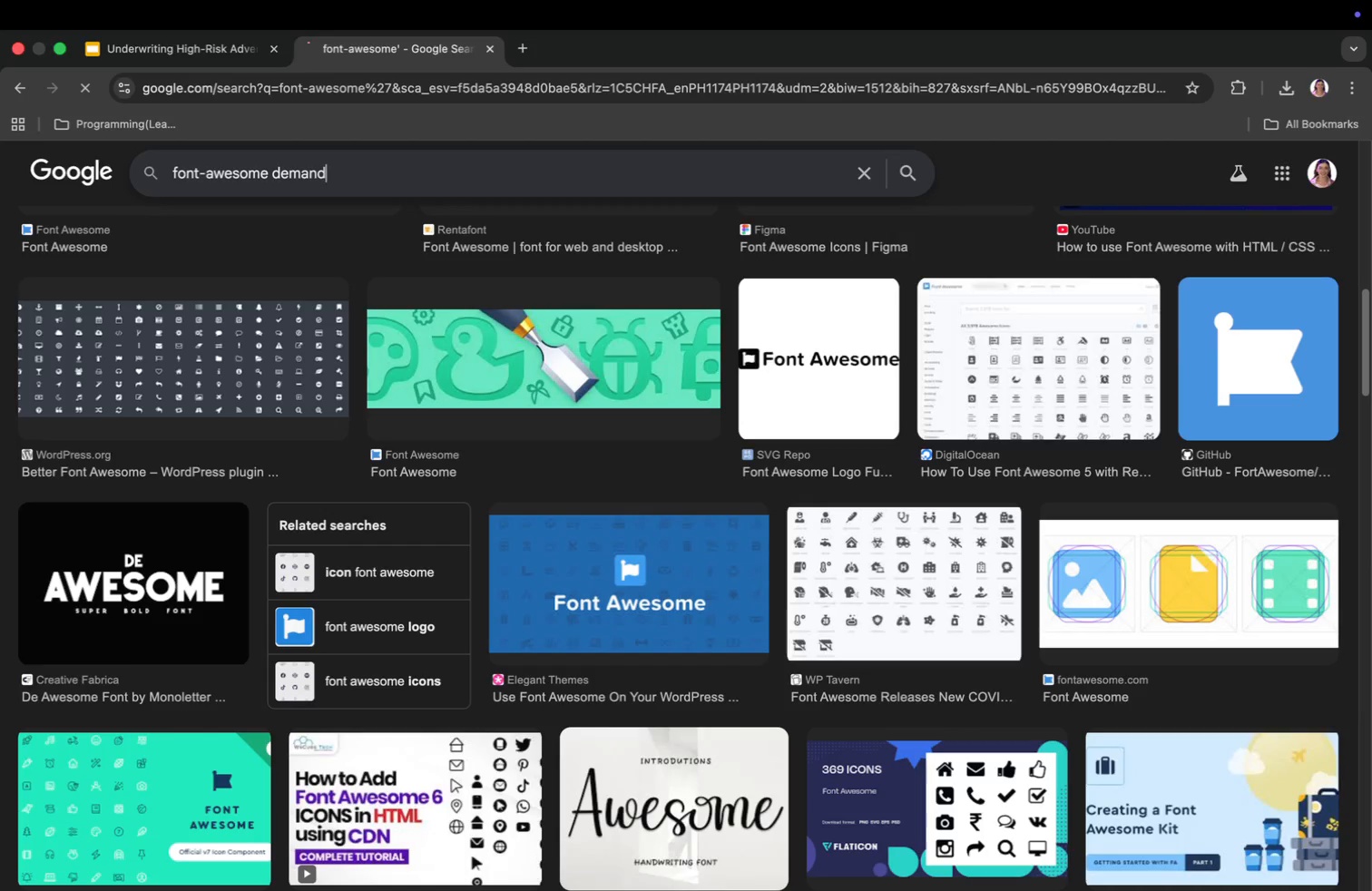 
key(Enter)
 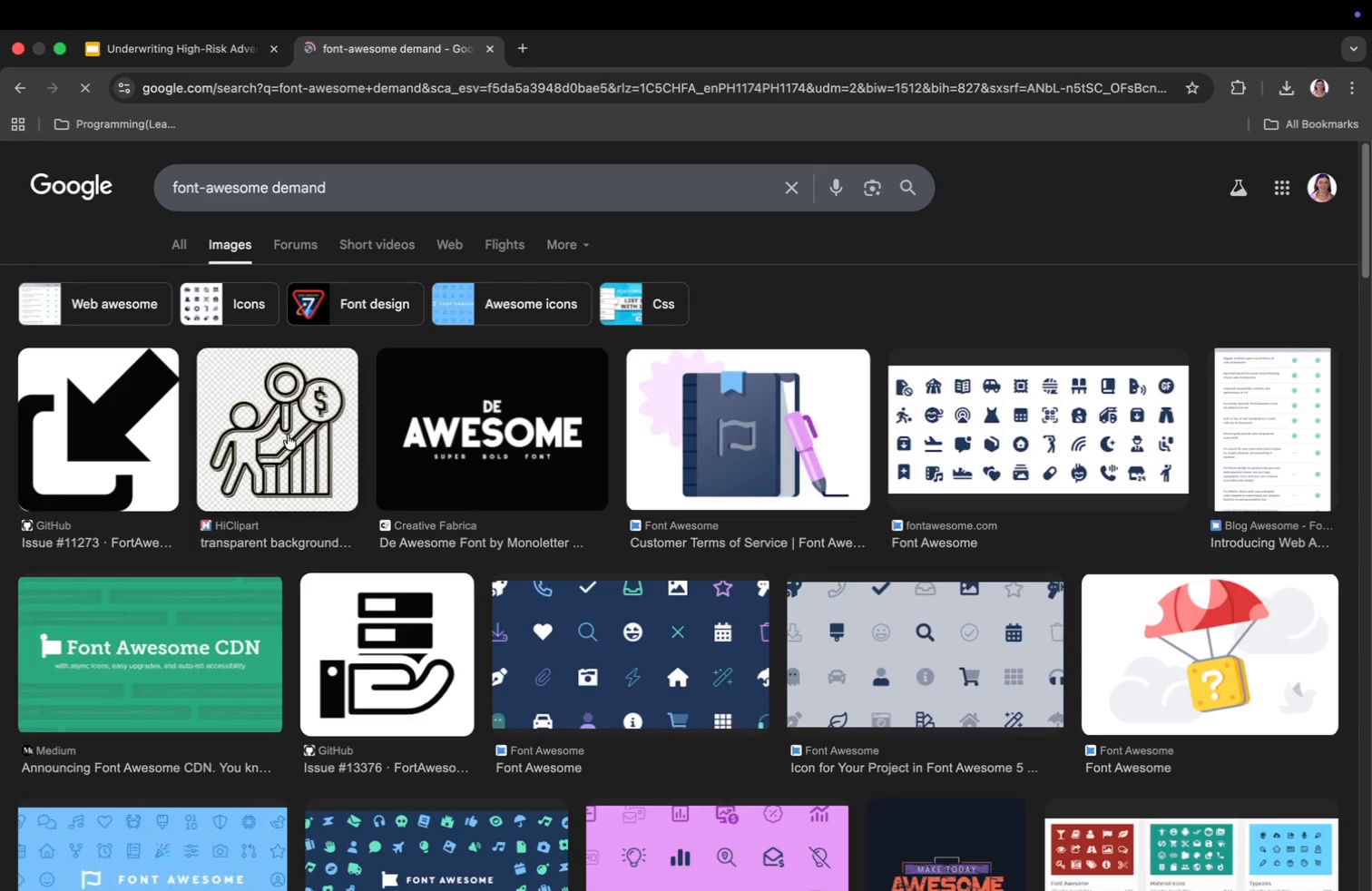 
wait(7.67)
 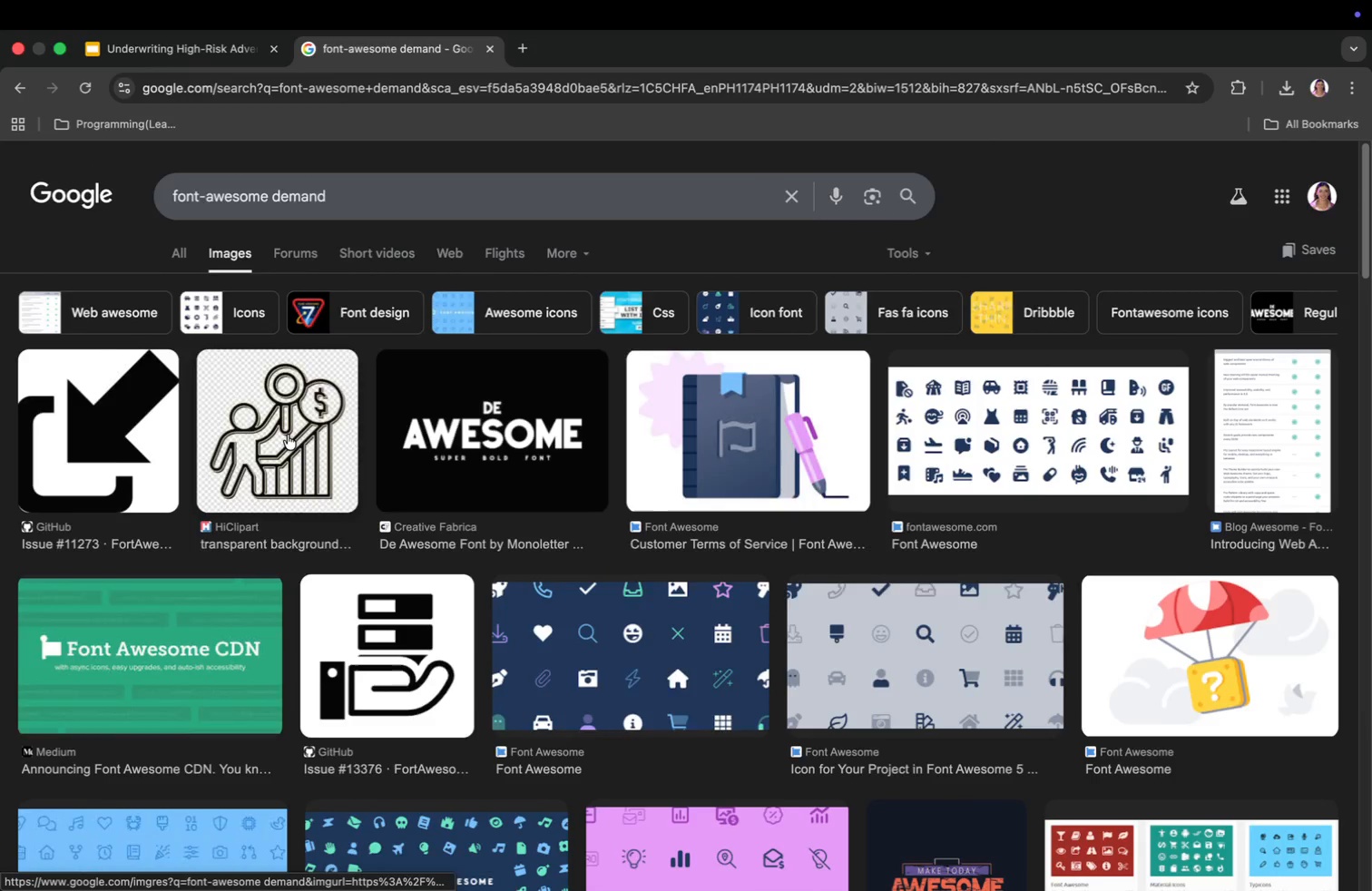 
left_click([288, 435])
 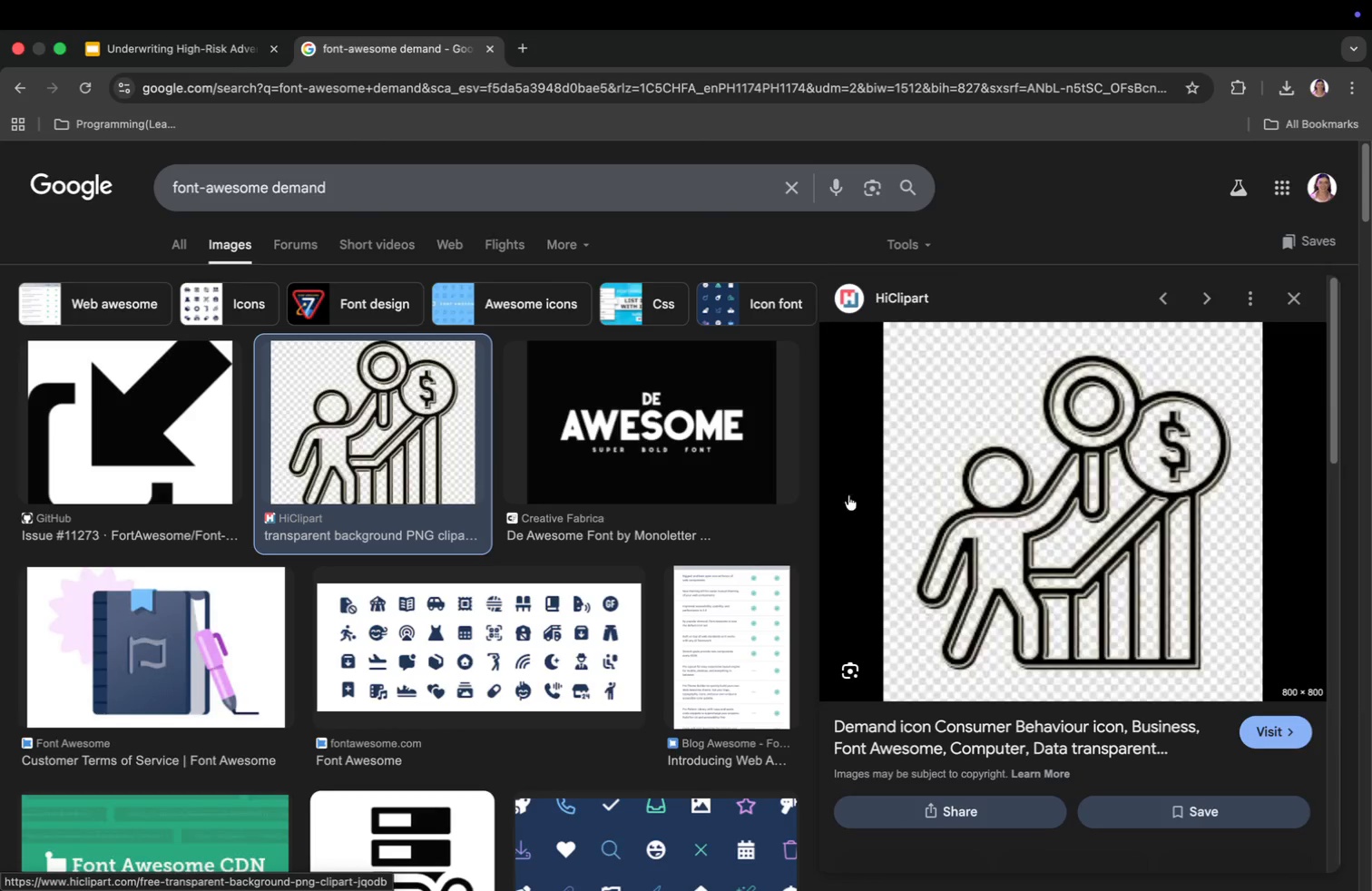 
scroll: coordinate [288, 435], scroll_direction: up, amount: 9.0
 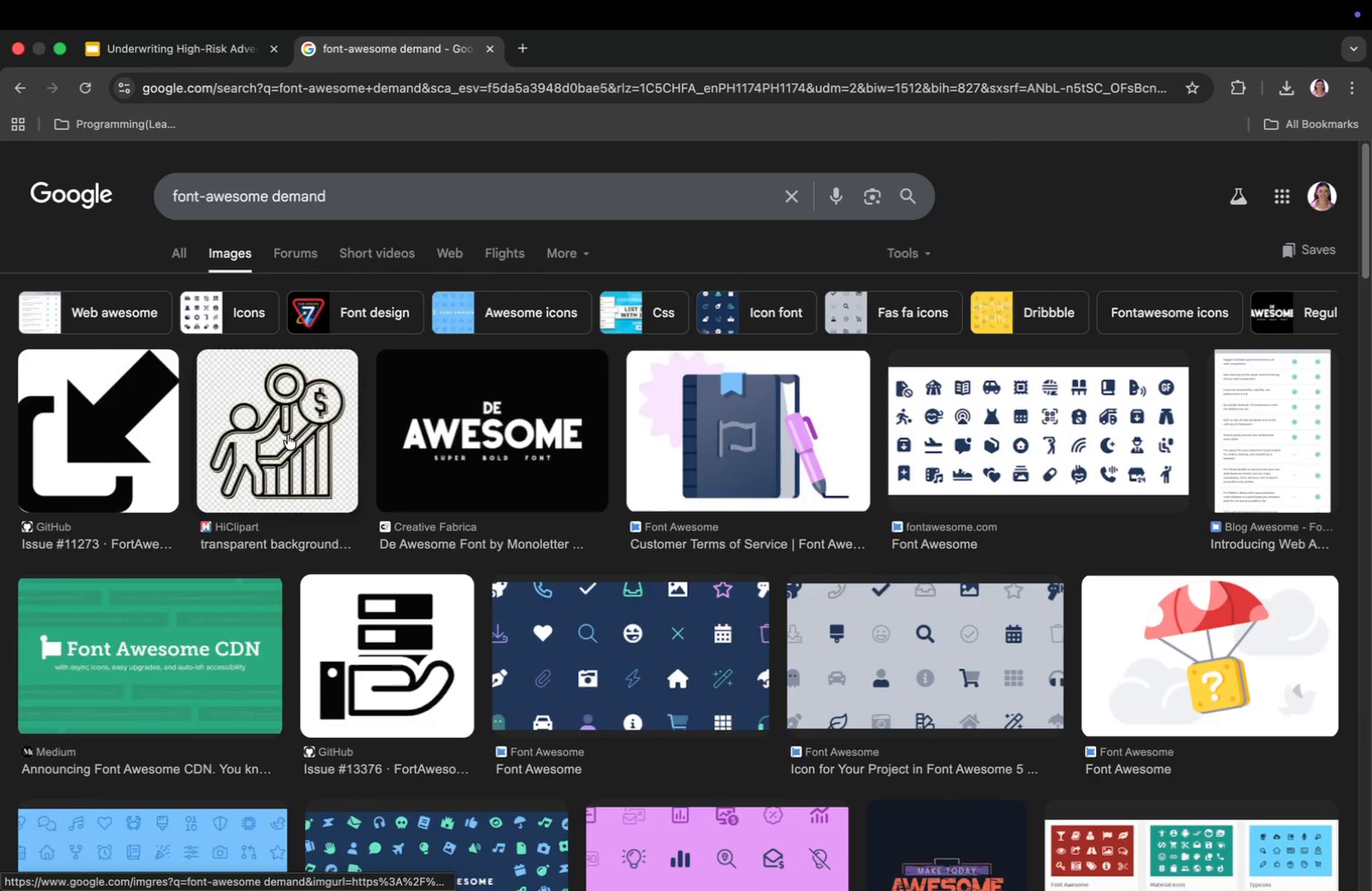 
scroll: coordinate [1014, 543], scroll_direction: down, amount: 40.0
 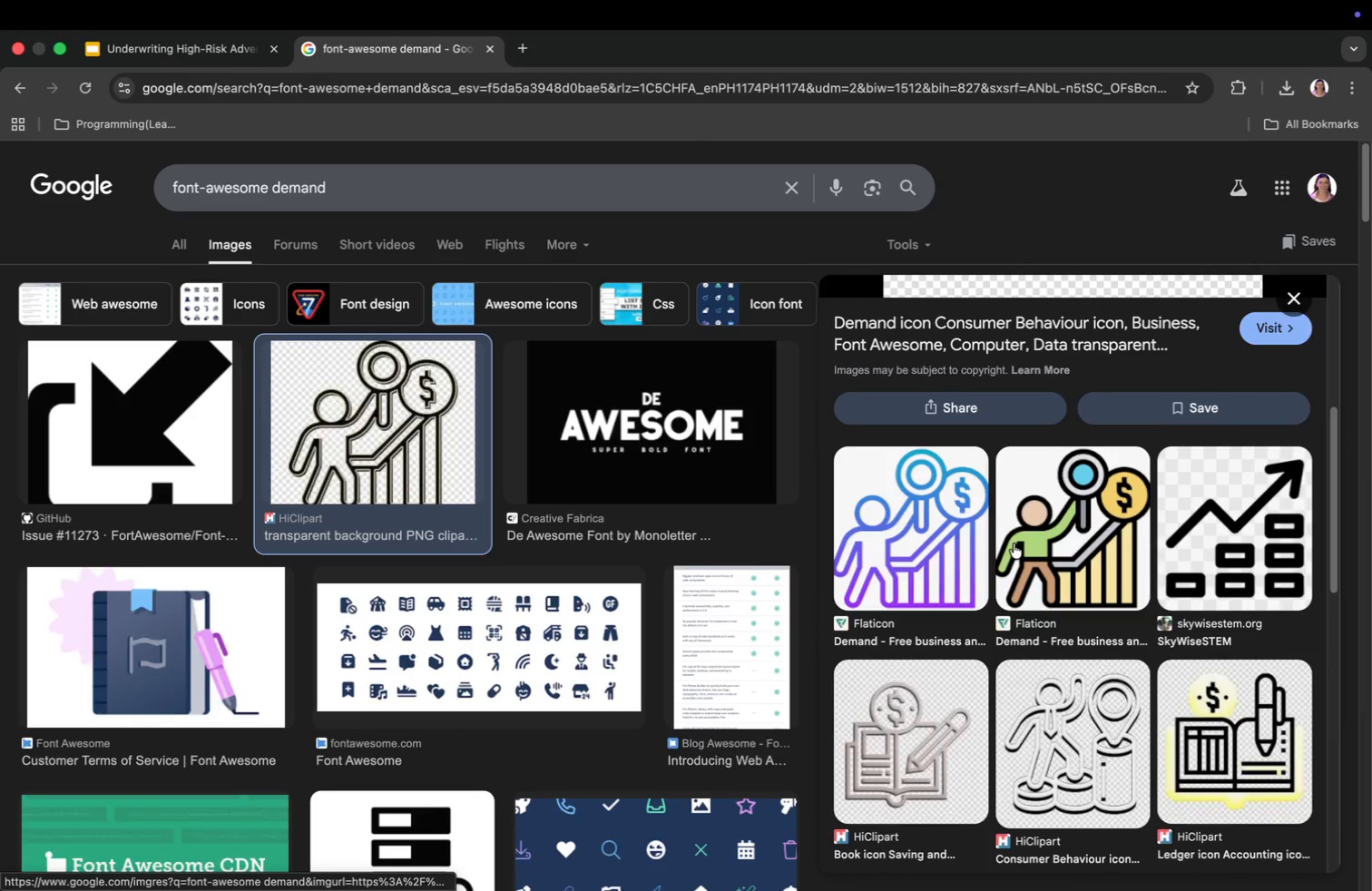 
scroll: coordinate [1014, 543], scroll_direction: up, amount: 40.0
 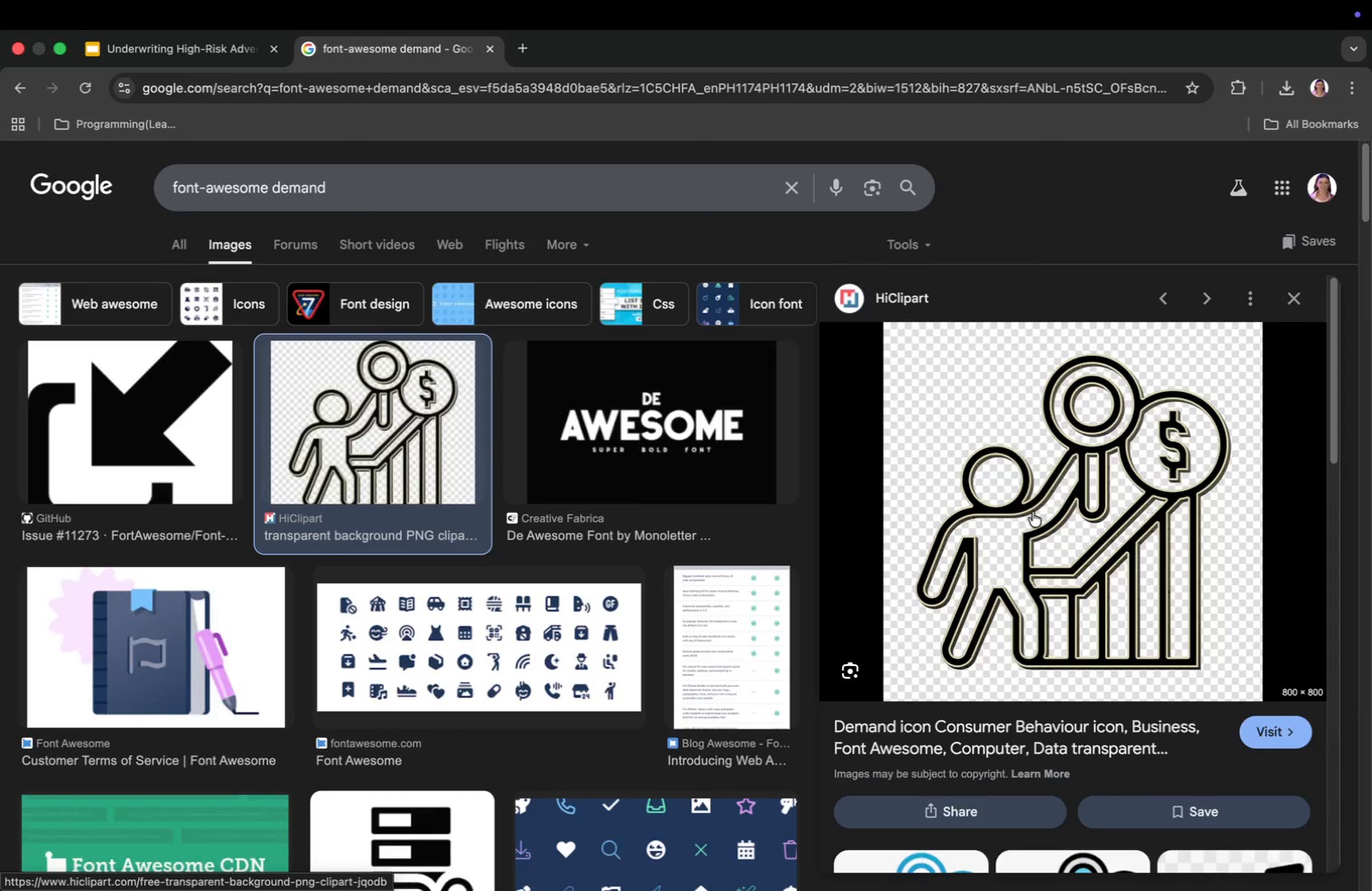 
right_click([1033, 512])
 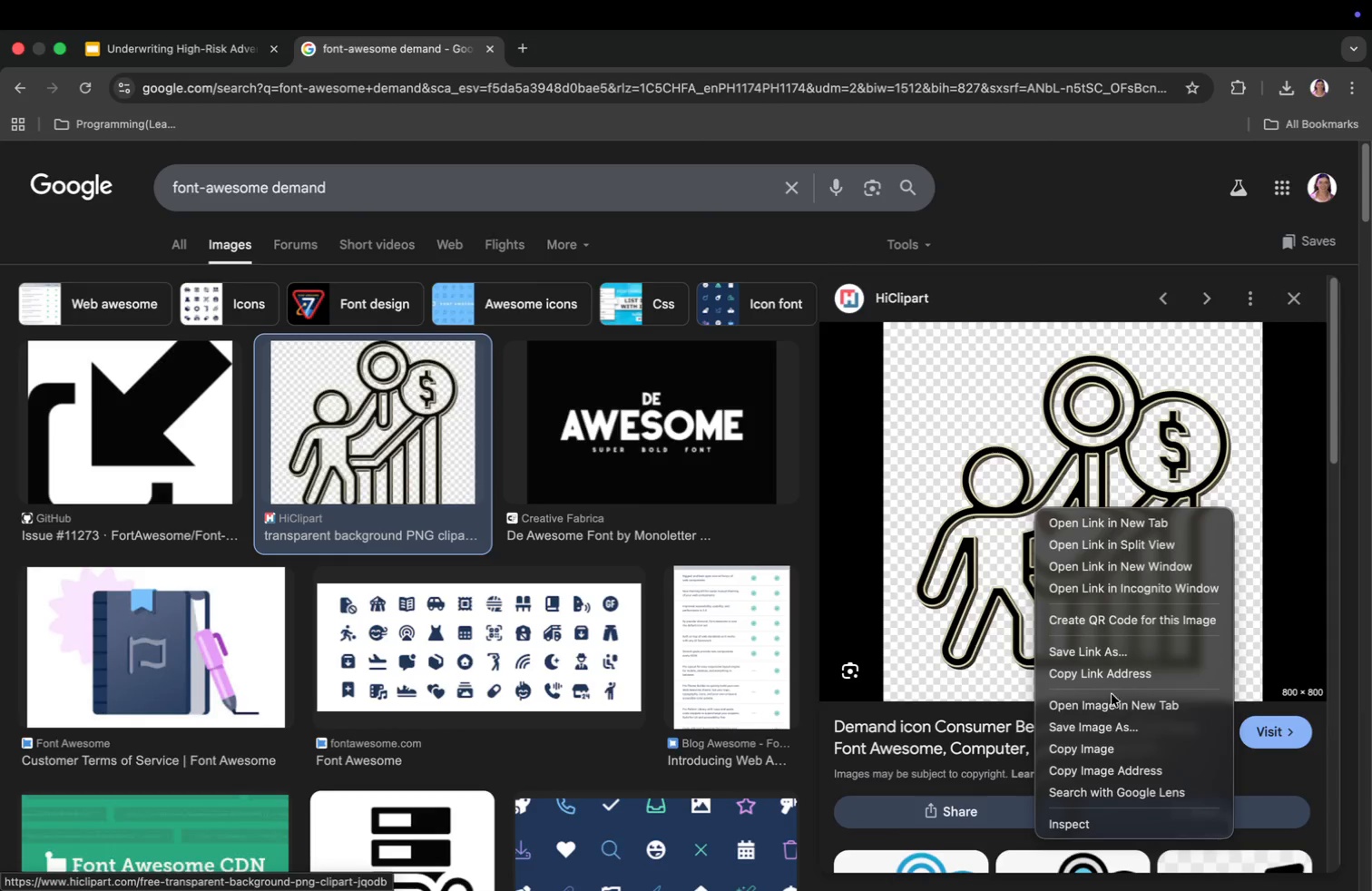 
left_click([1117, 730])
 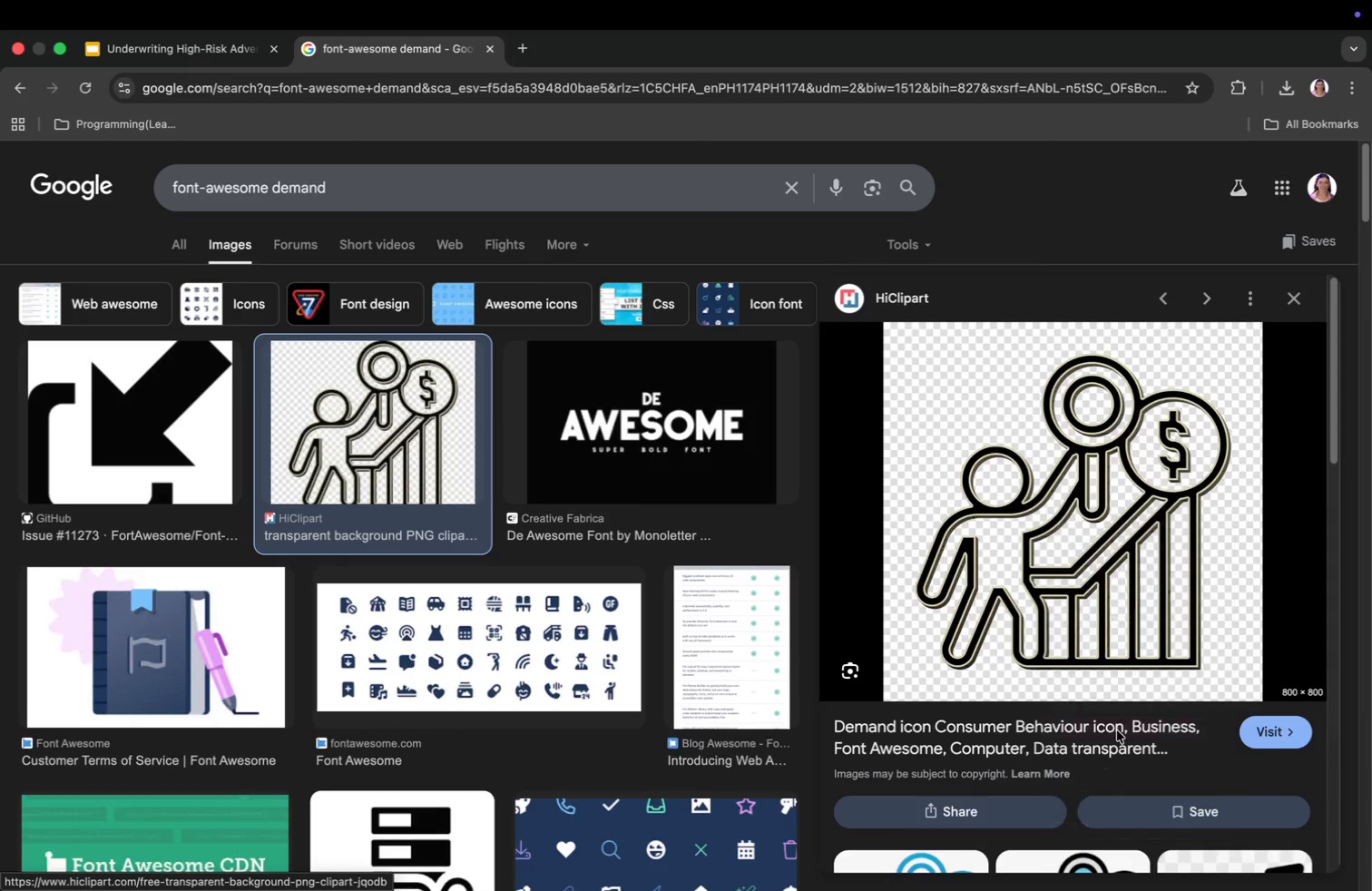 
mouse_move([1129, 681])
 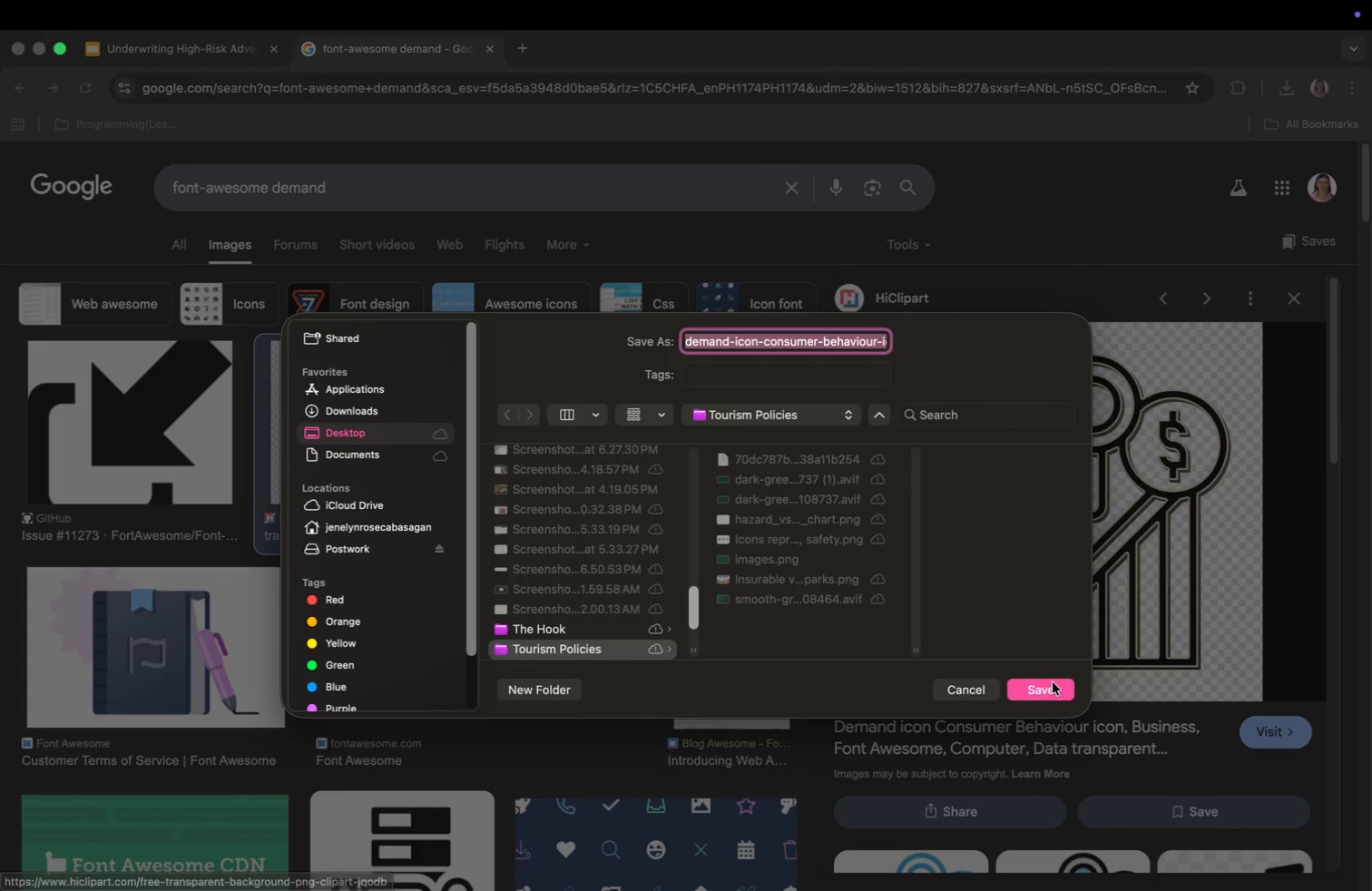 
left_click([1052, 686])
 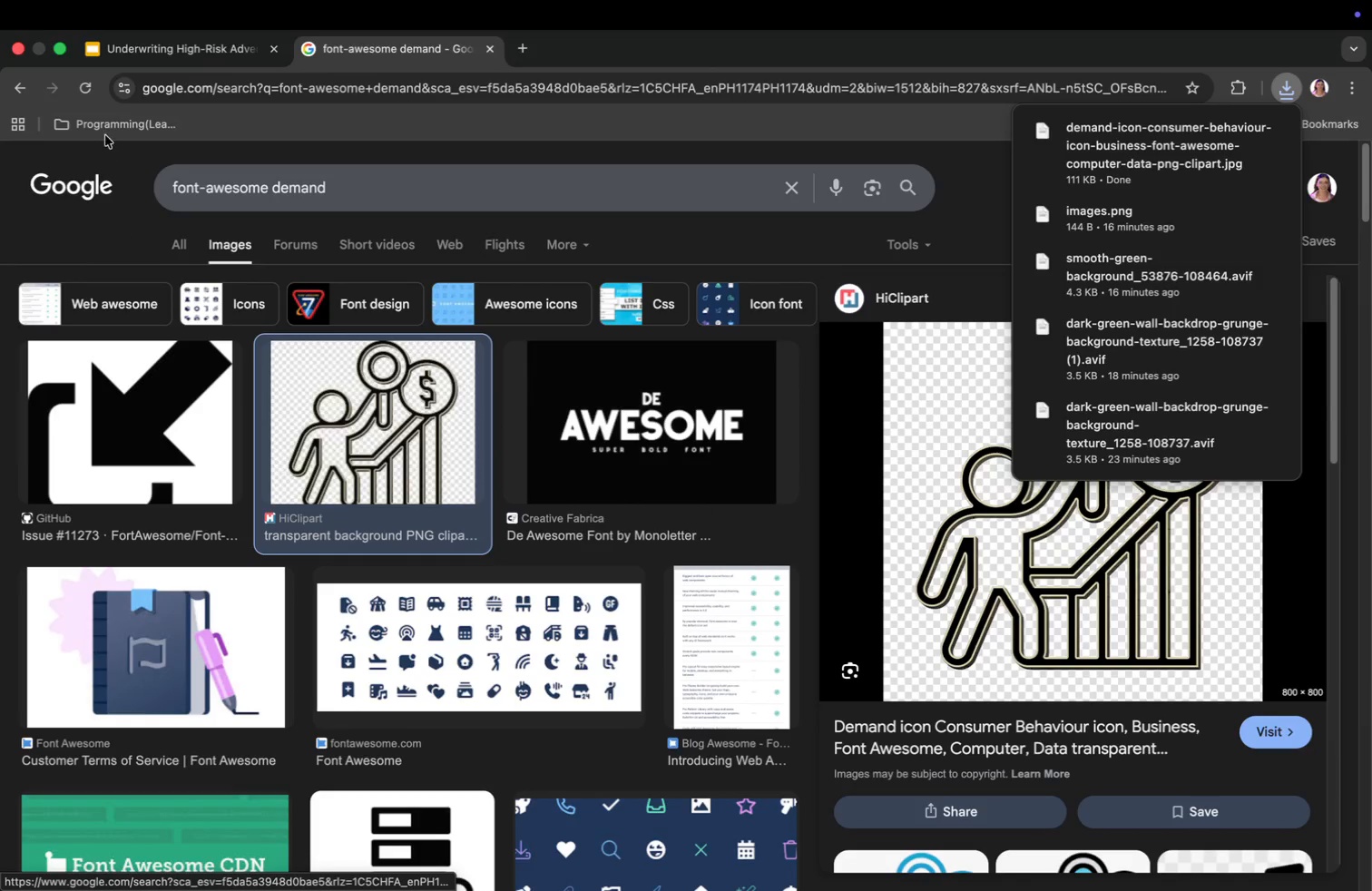 
left_click([207, 43])